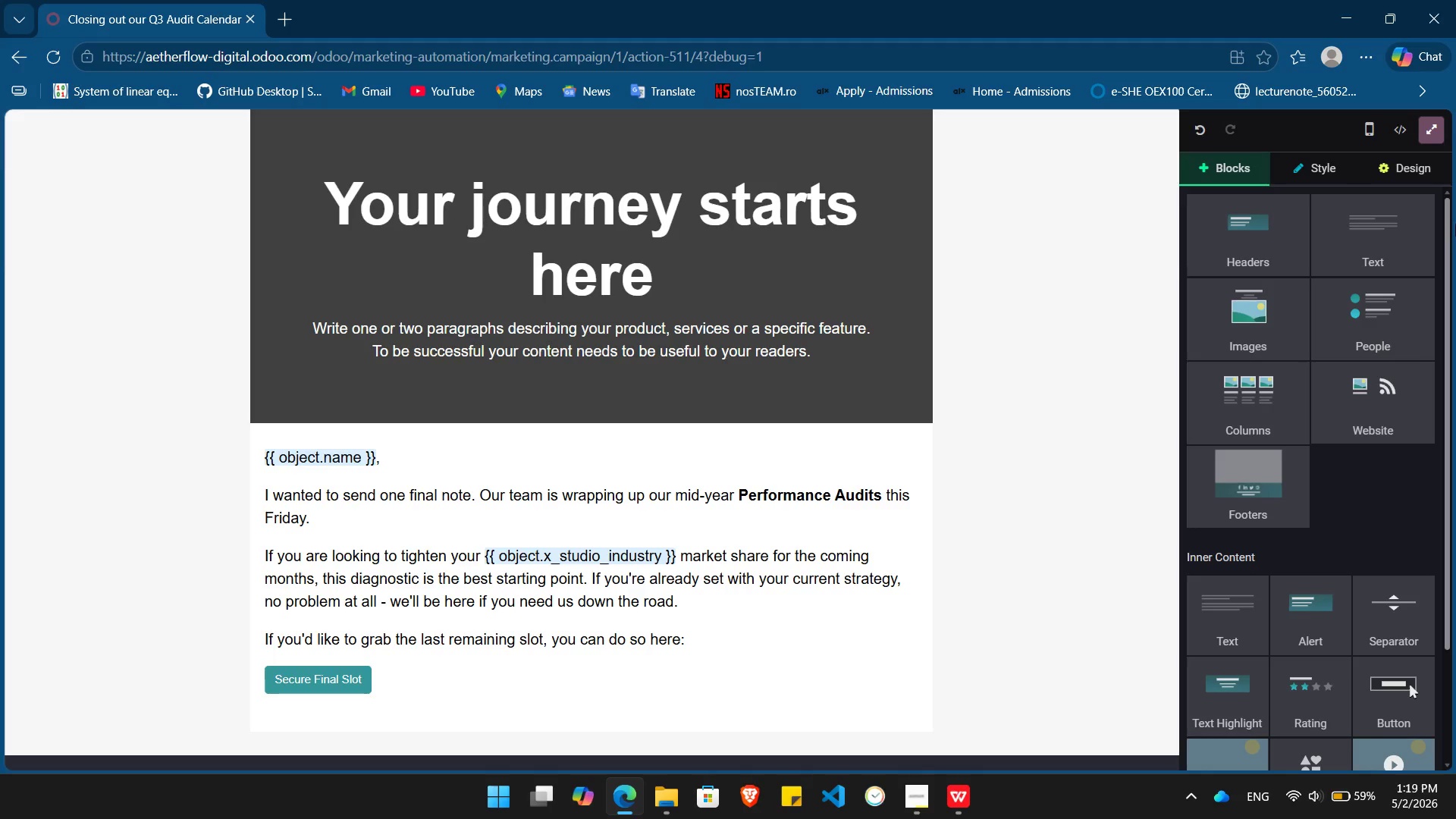 
left_click([1417, 170])
 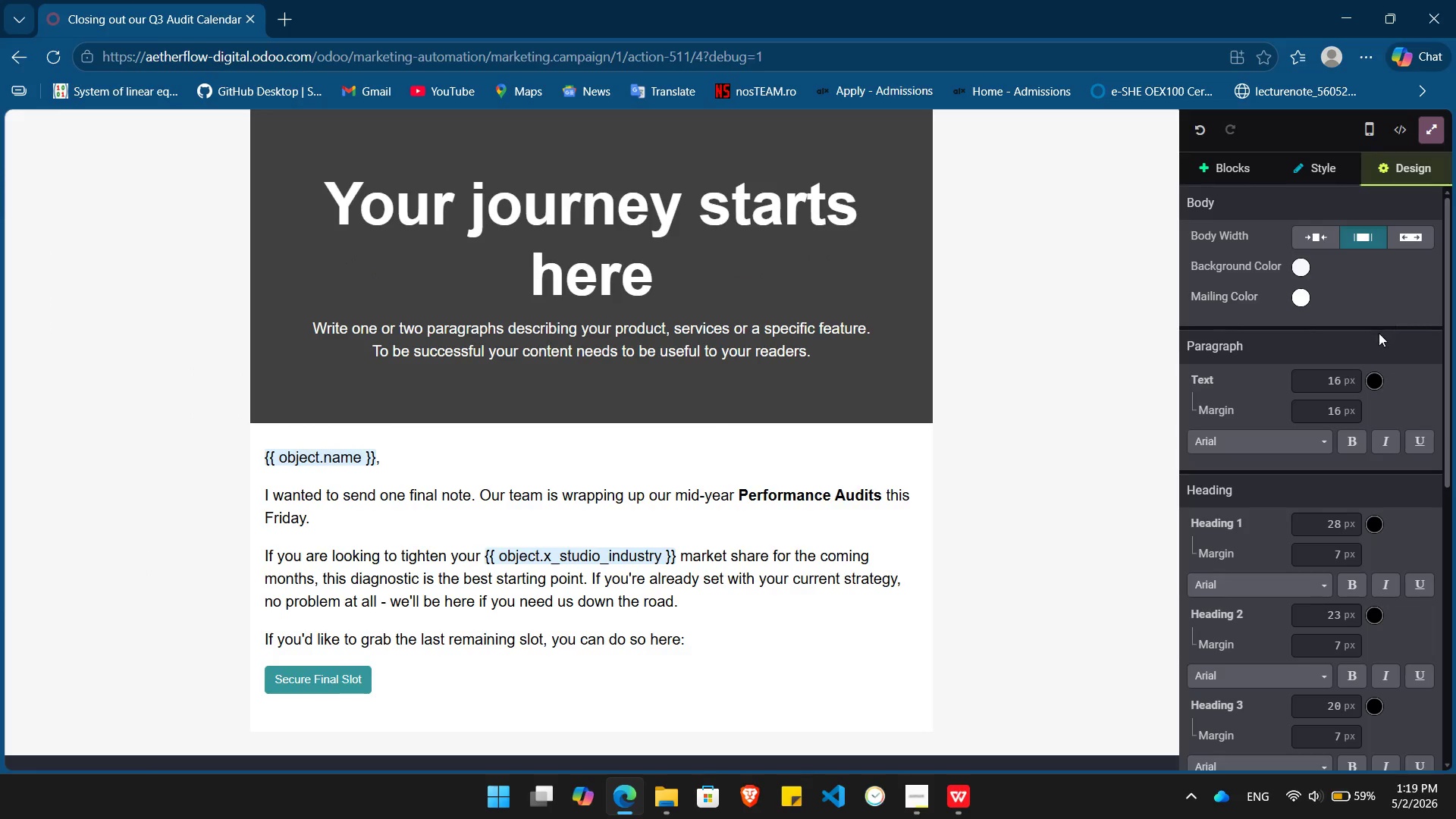 
scroll: coordinate [1379, 333], scroll_direction: down, amount: 4.0
 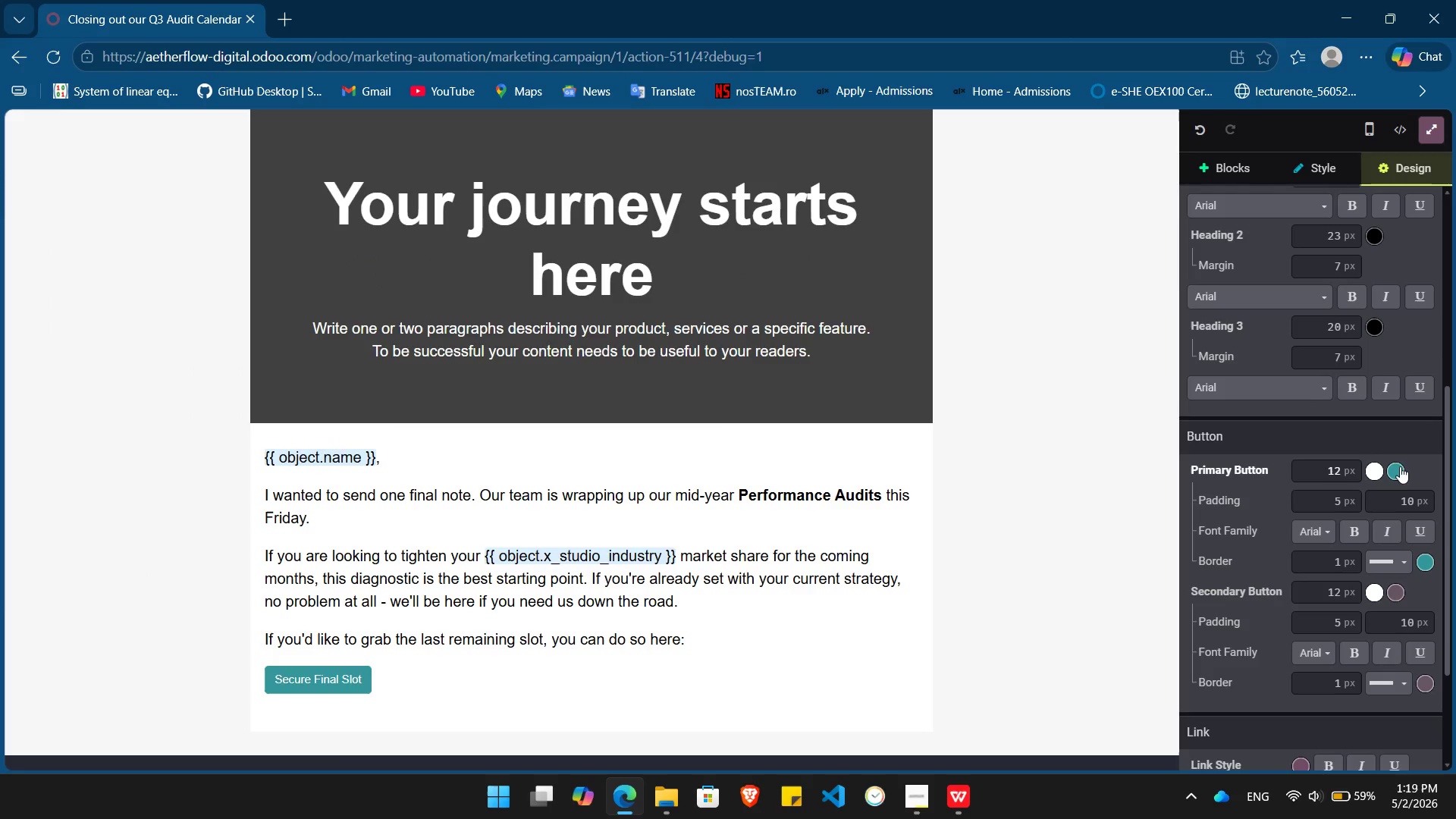 
left_click([1398, 469])
 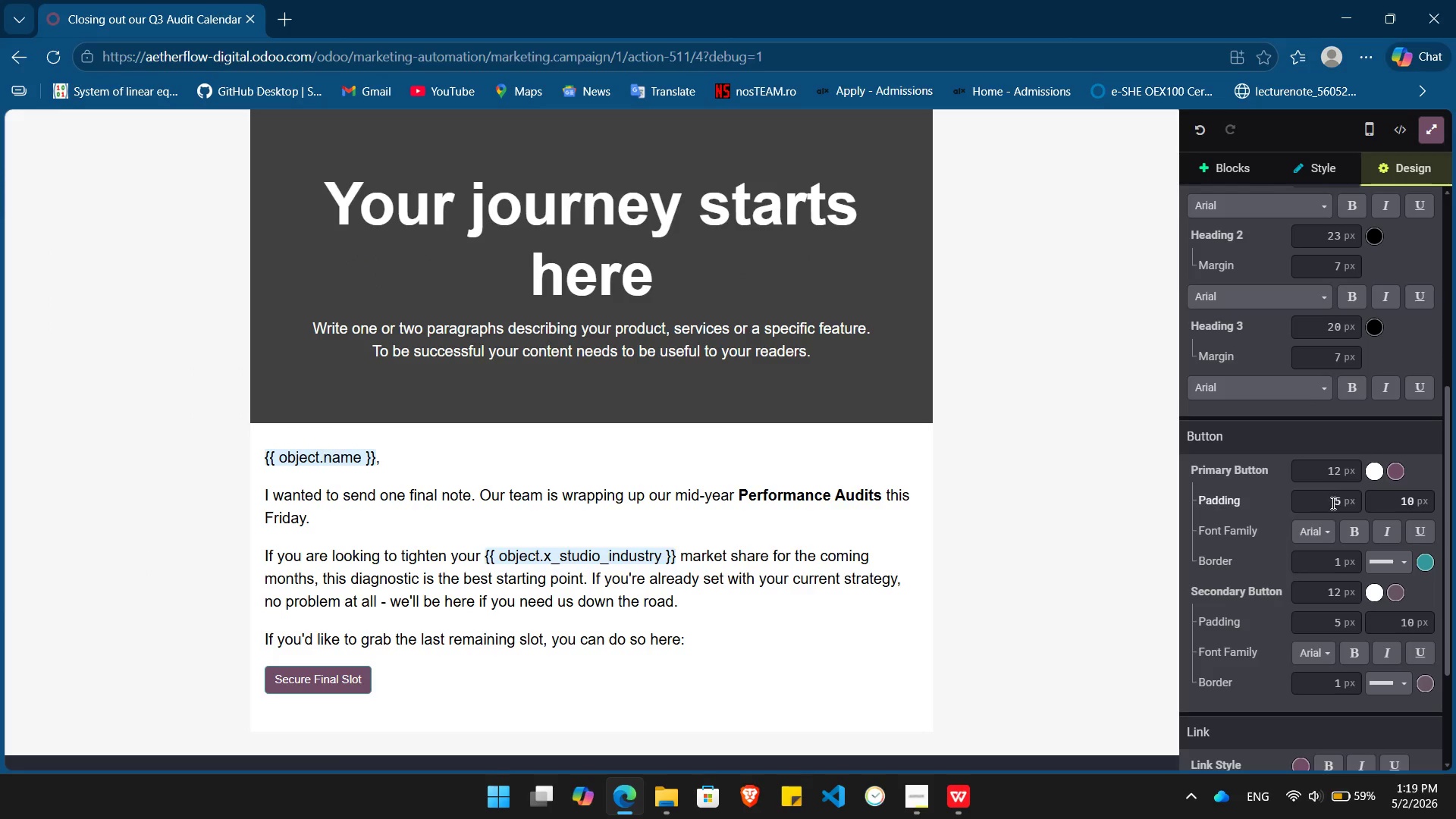 
left_click([1348, 527])
 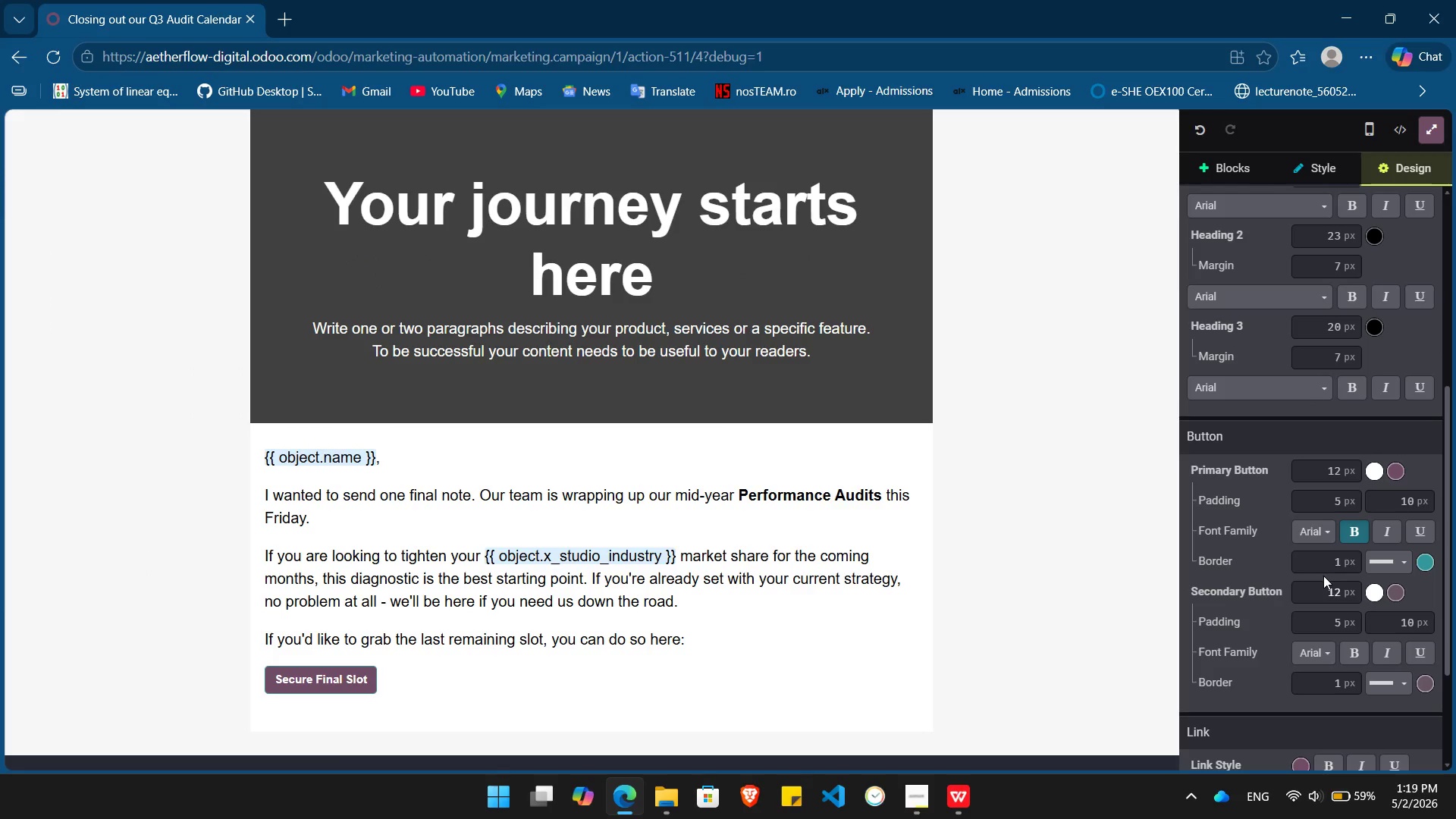 
left_click([1323, 559])
 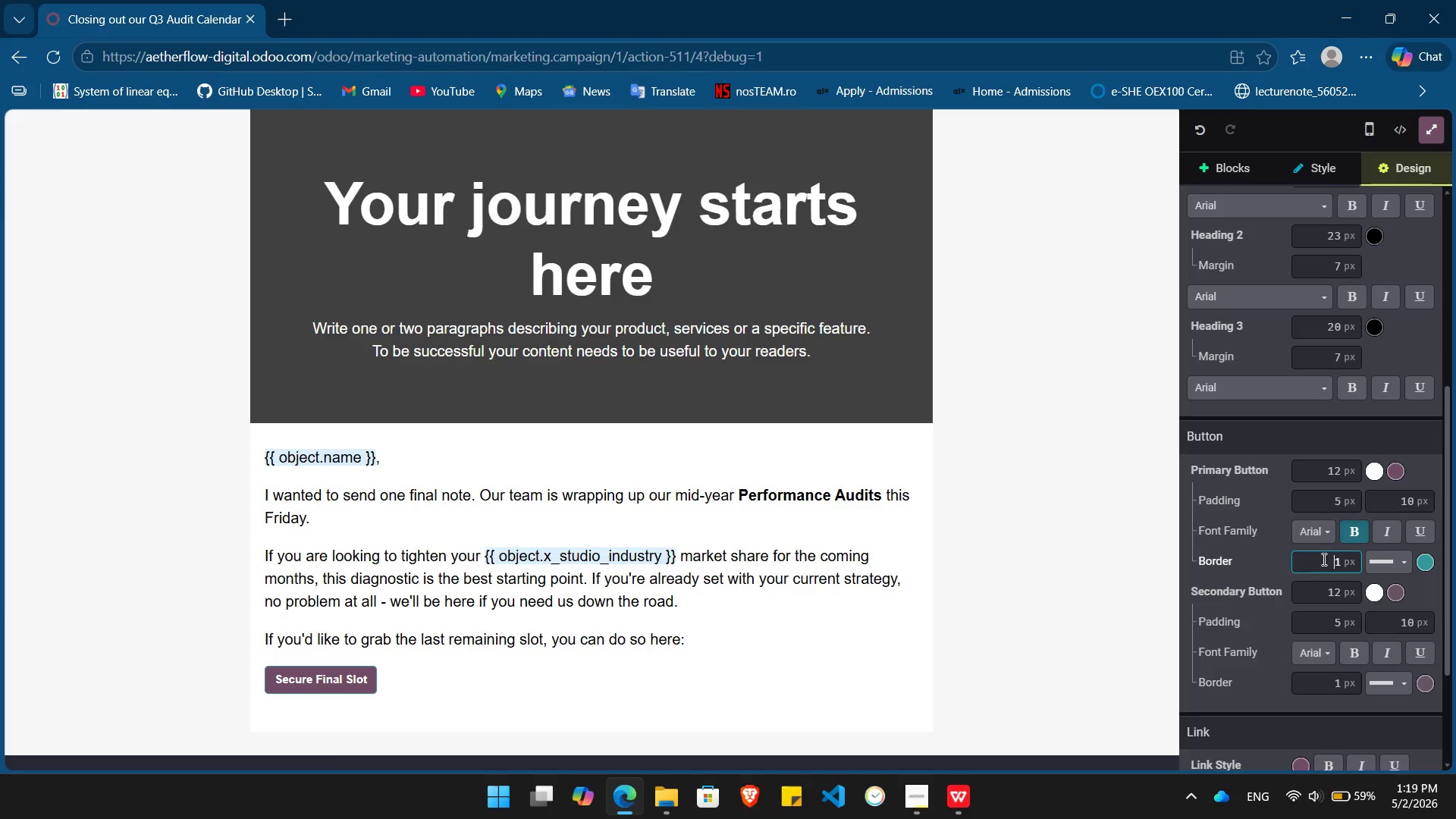 
key(Delete)
 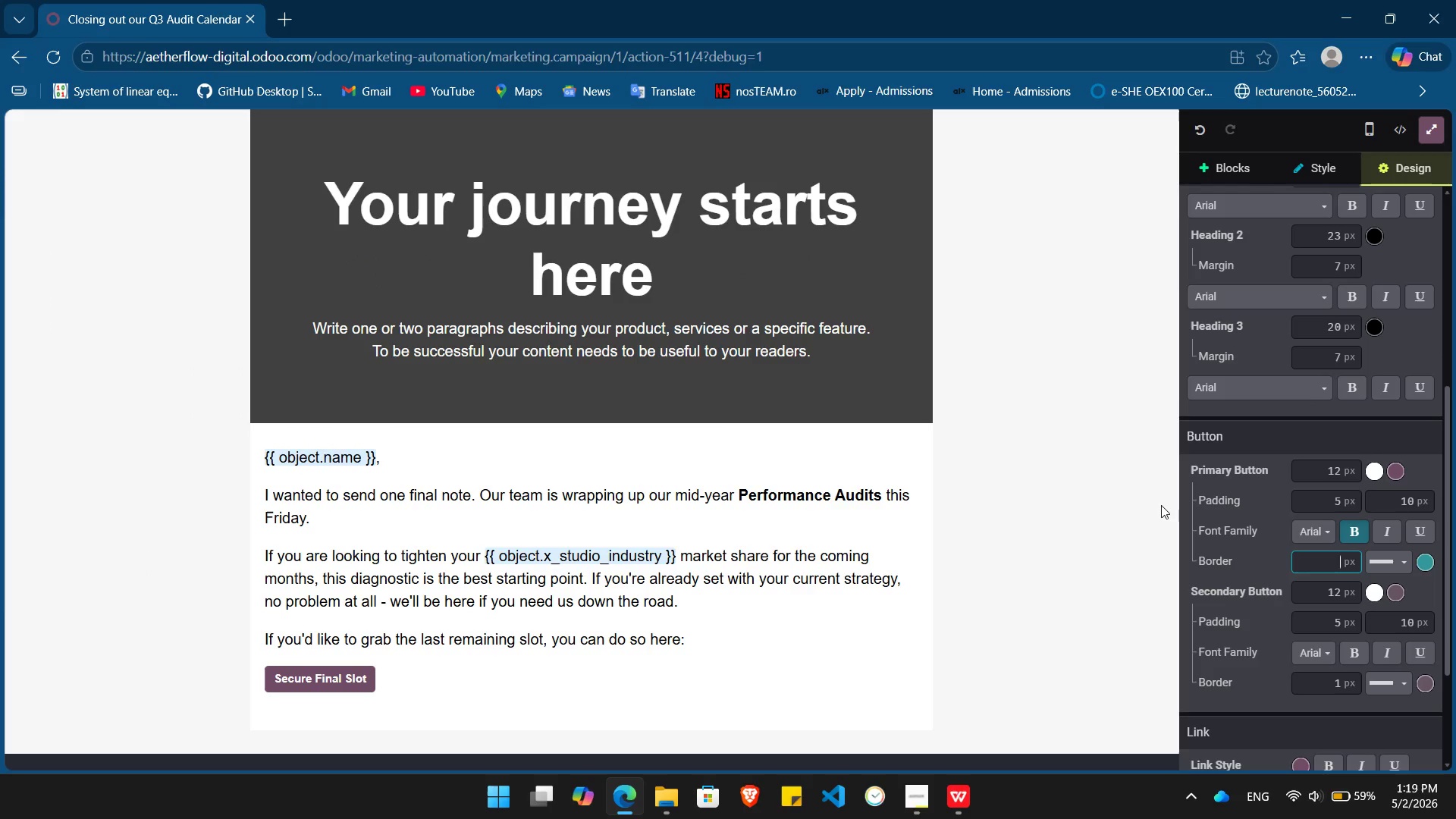 
left_click([1162, 504])
 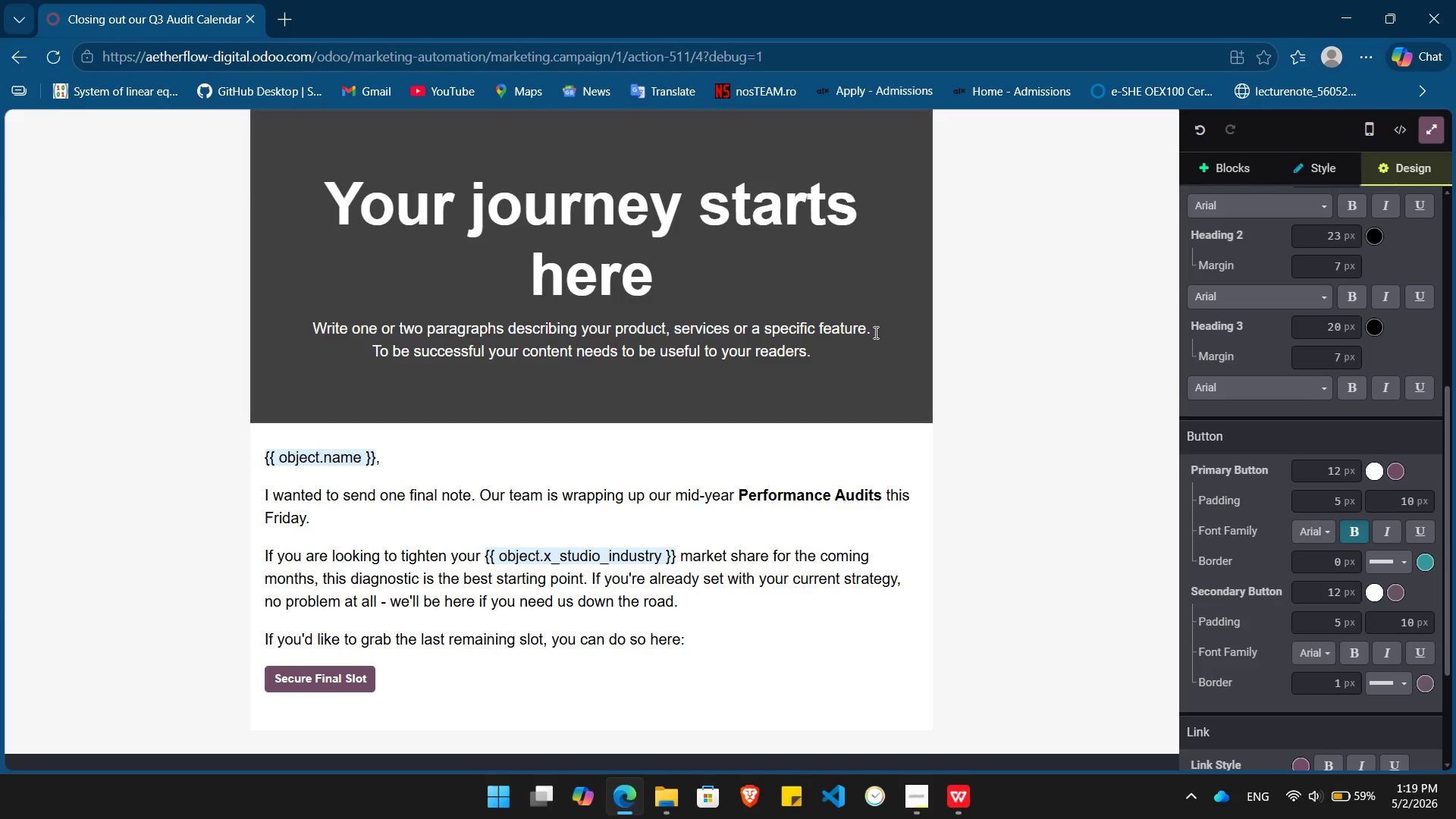 
left_click([874, 329])
 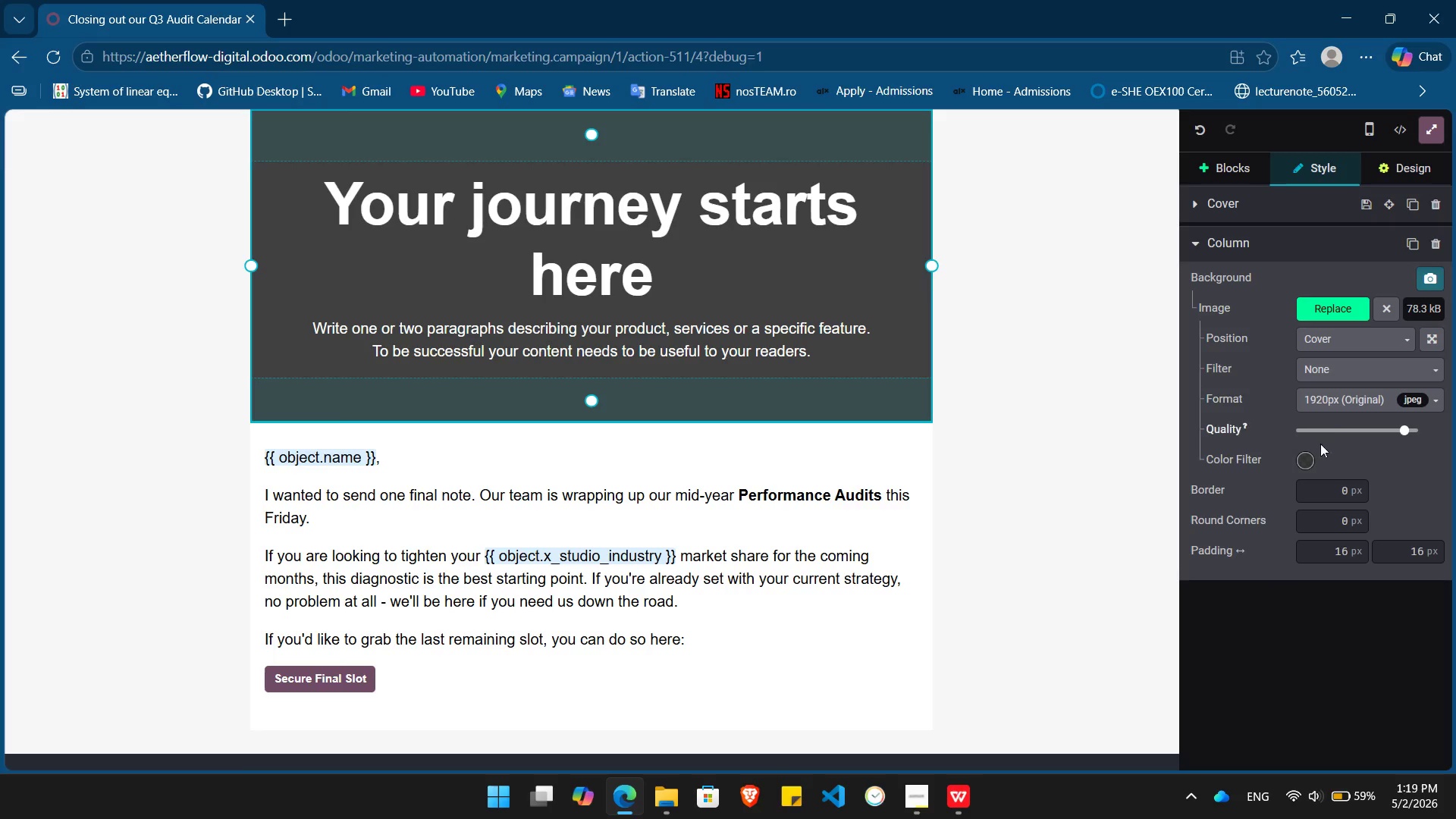 
left_click([1301, 469])
 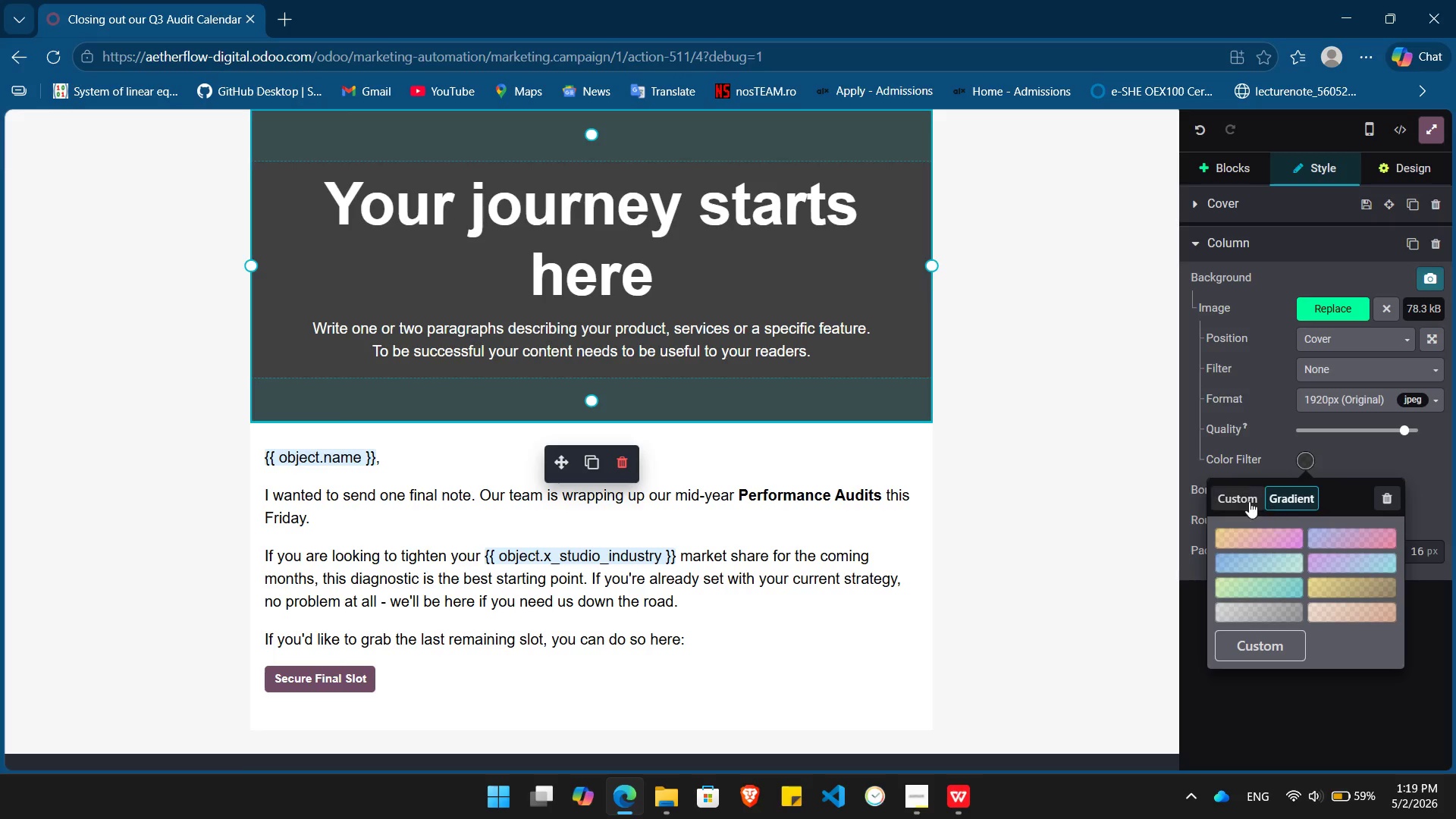 
left_click([1241, 500])
 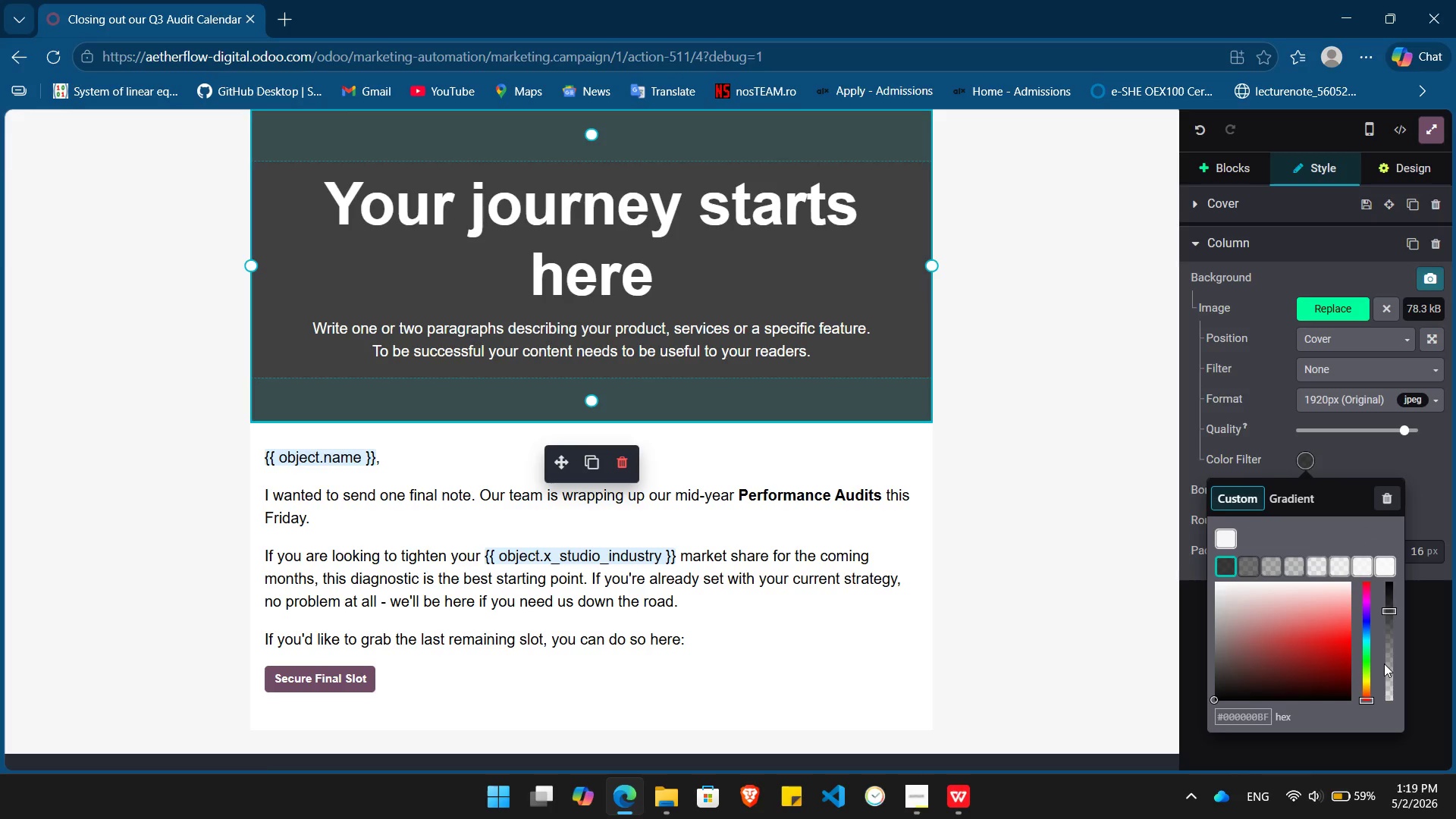 
left_click([1386, 664])
 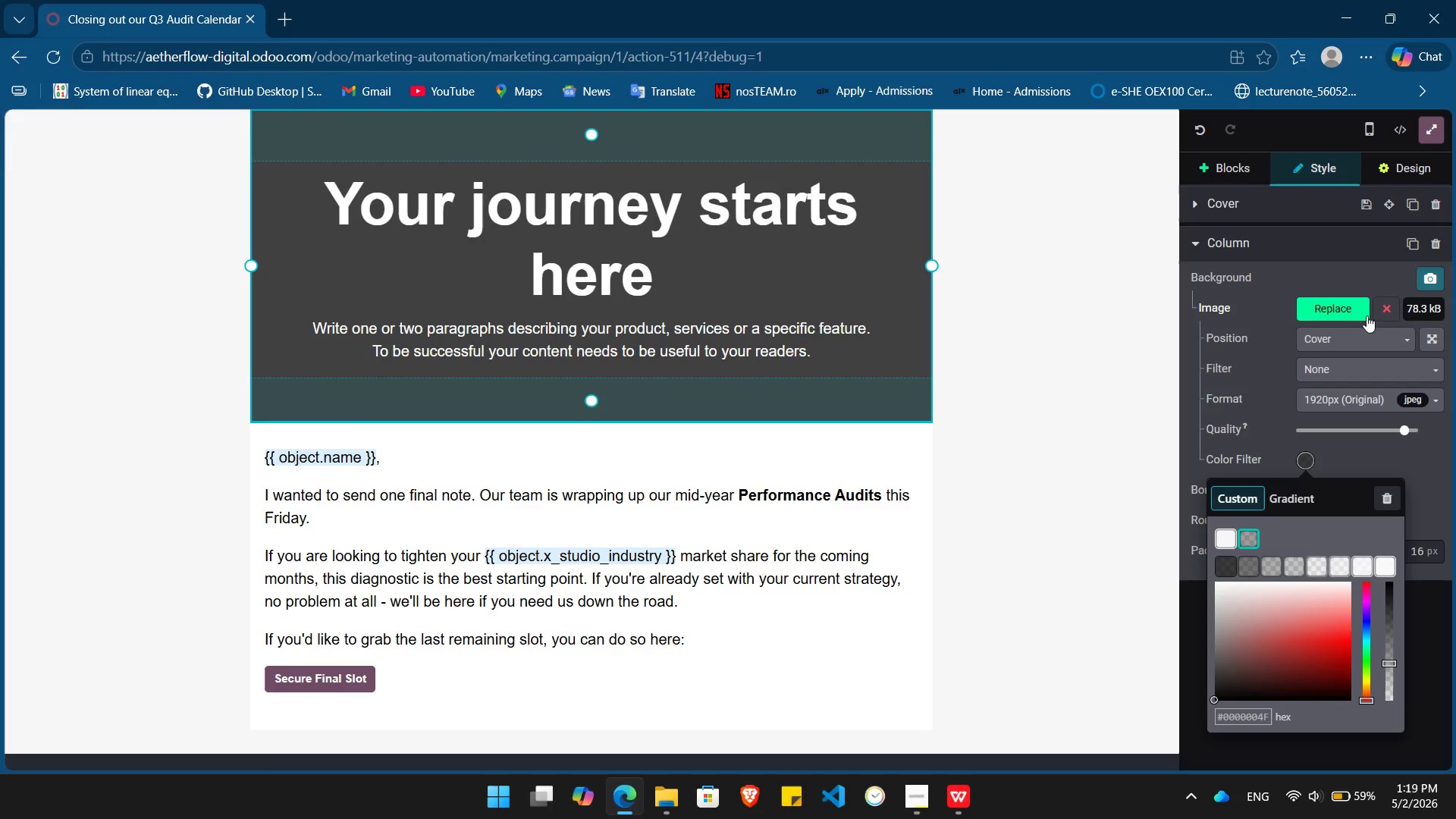 
left_click([1325, 306])
 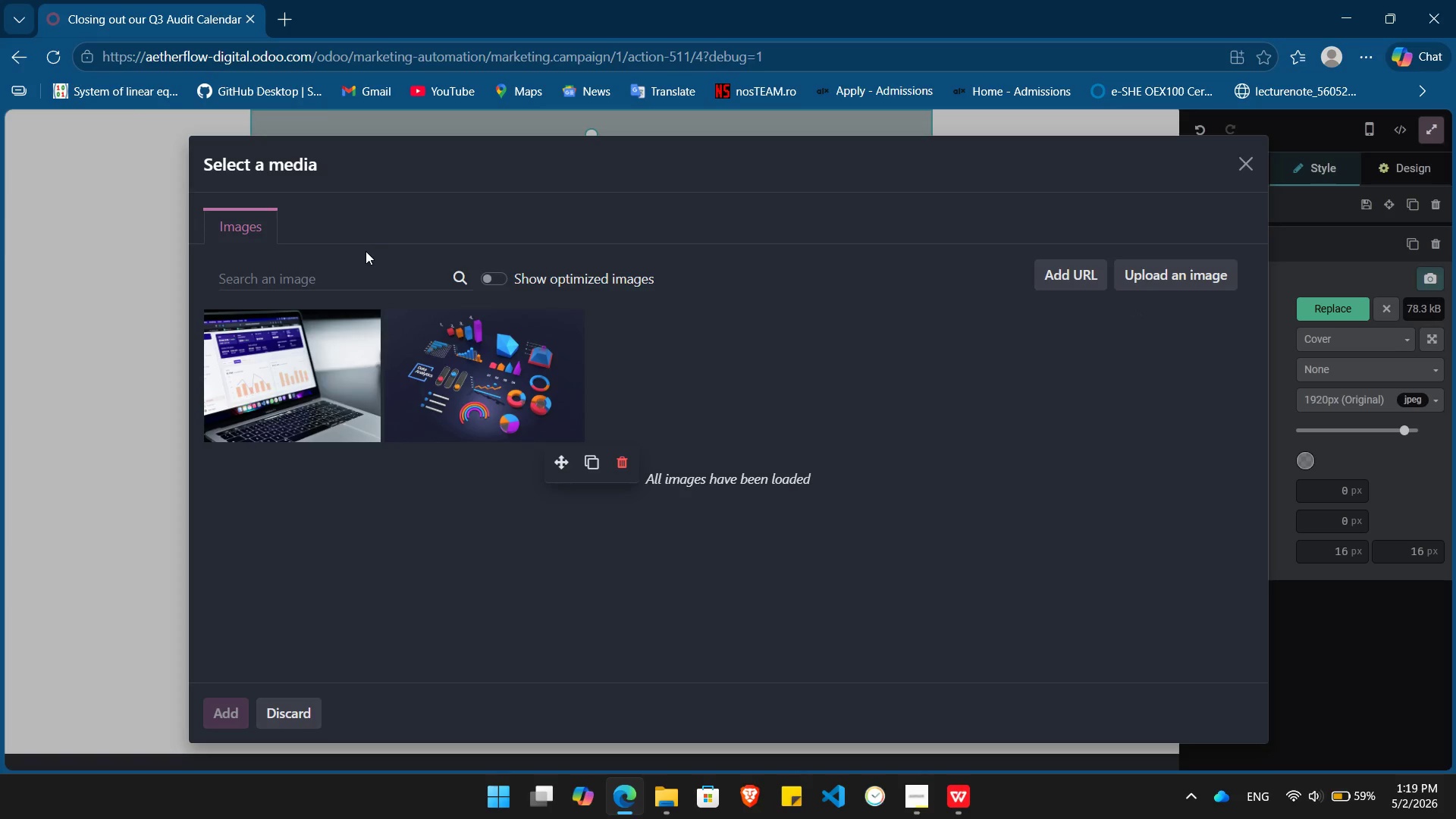 
left_click([344, 279])
 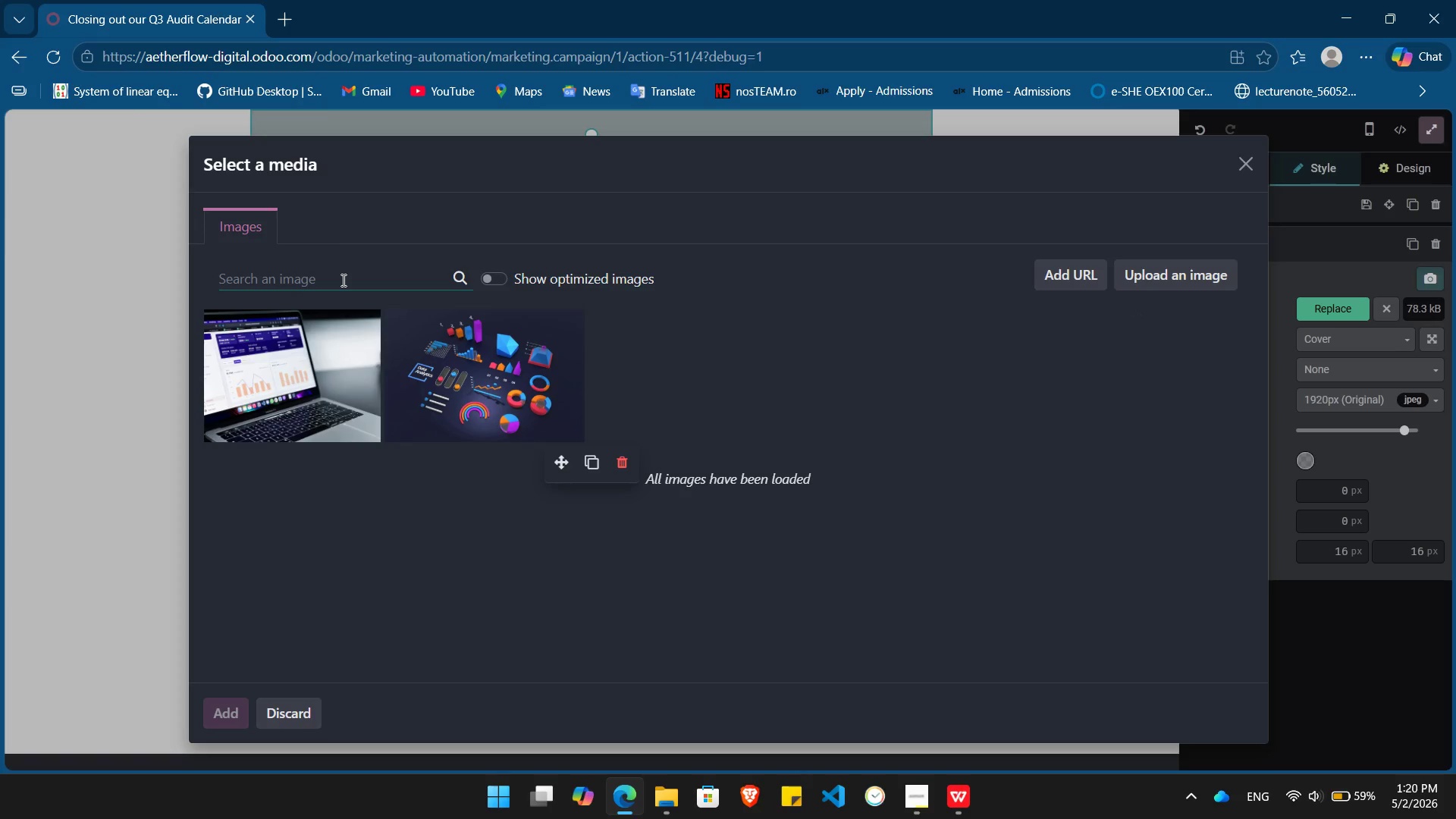 
wait(13.06)
 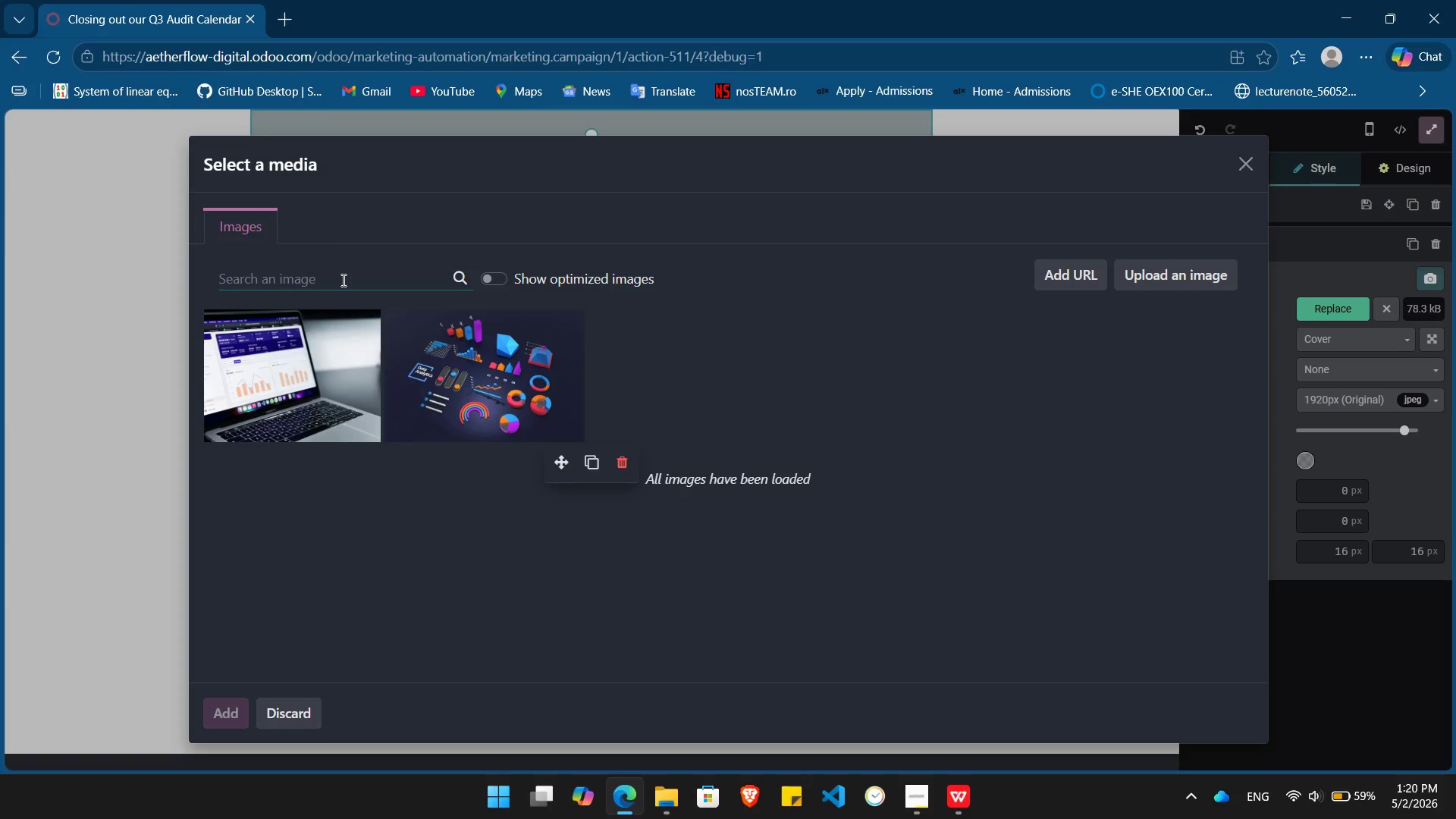 
type(calander)
 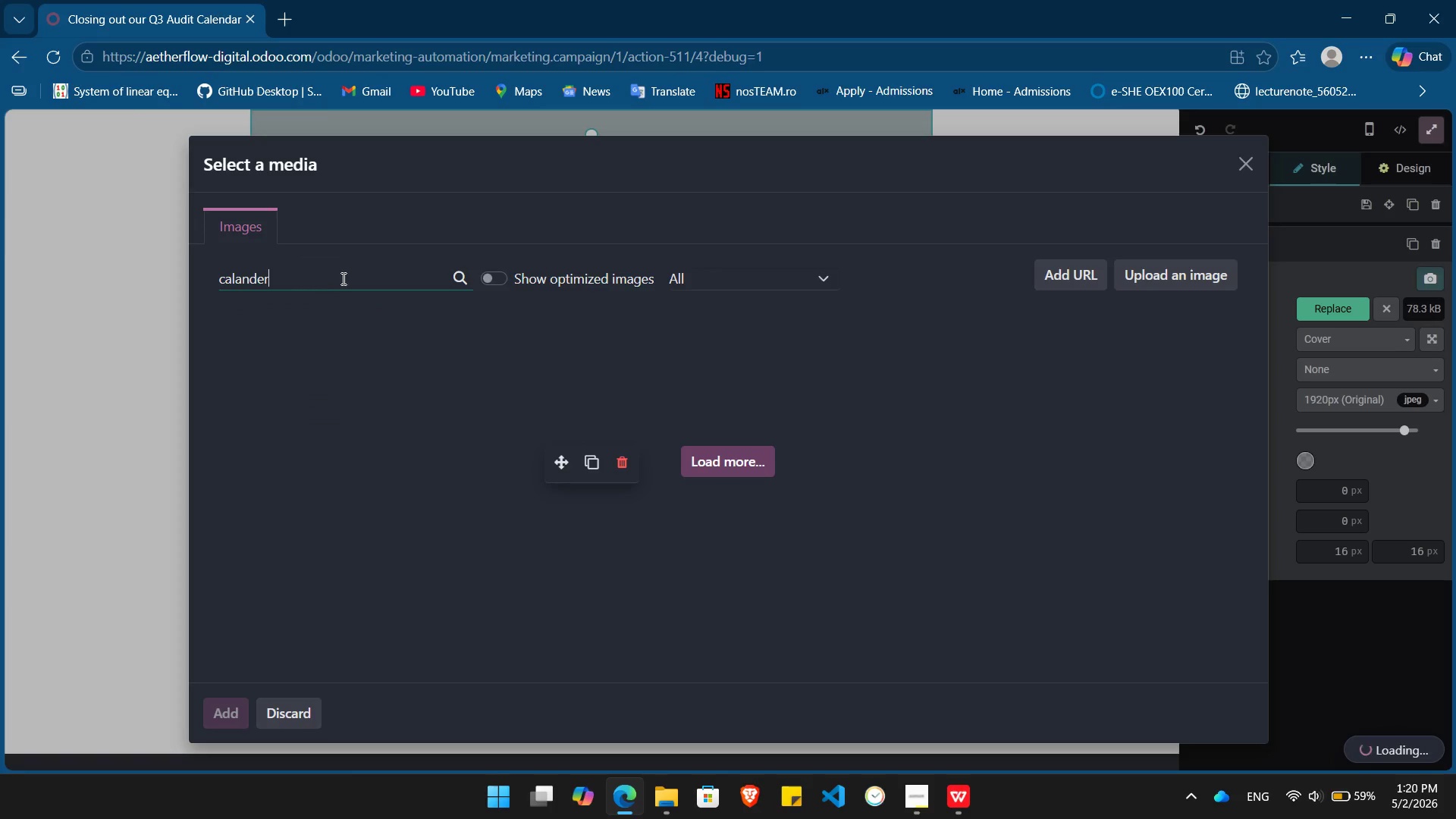 
key(ArrowLeft)
 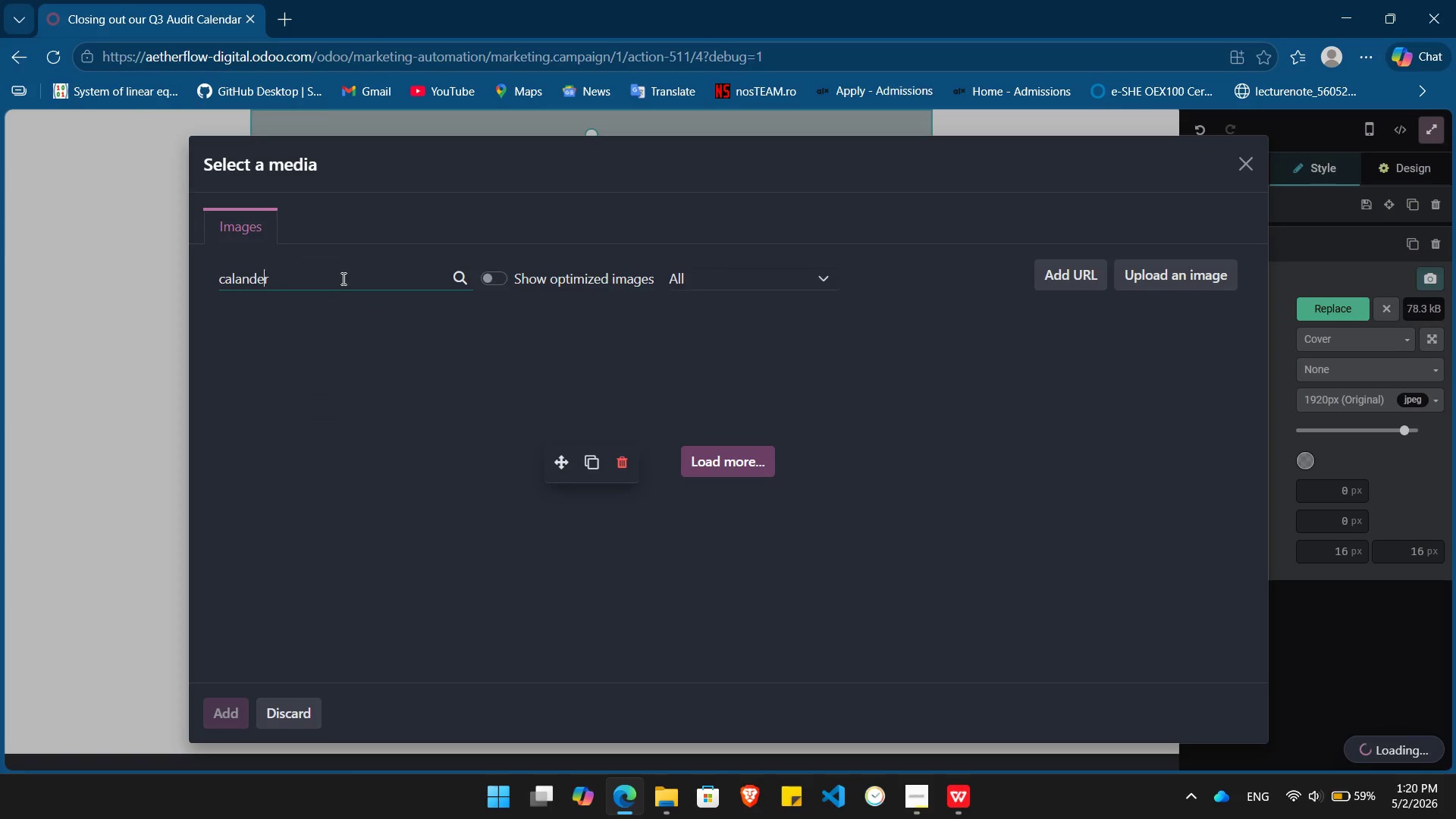 
key(ArrowLeft)
 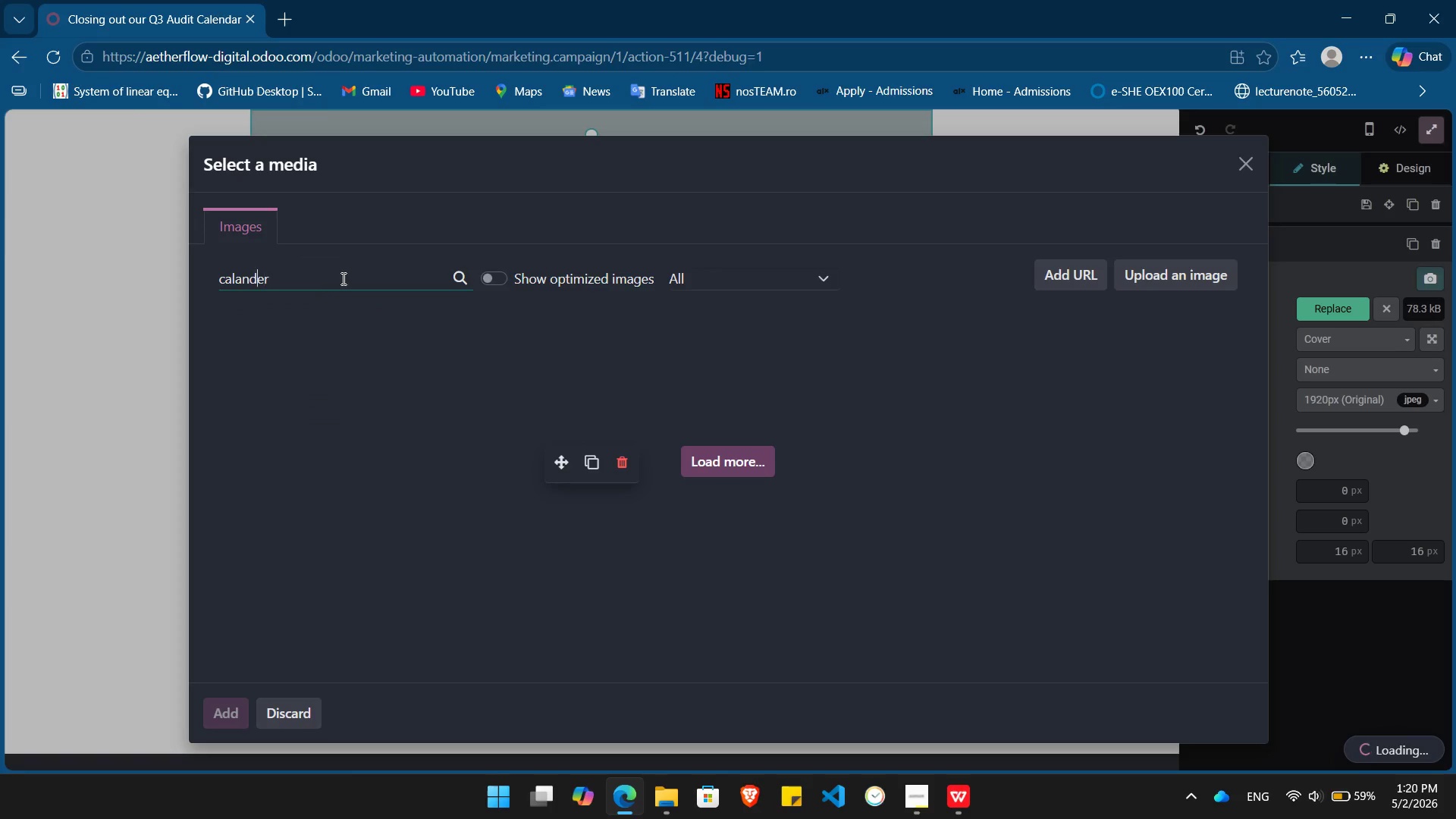 
key(ArrowLeft)
 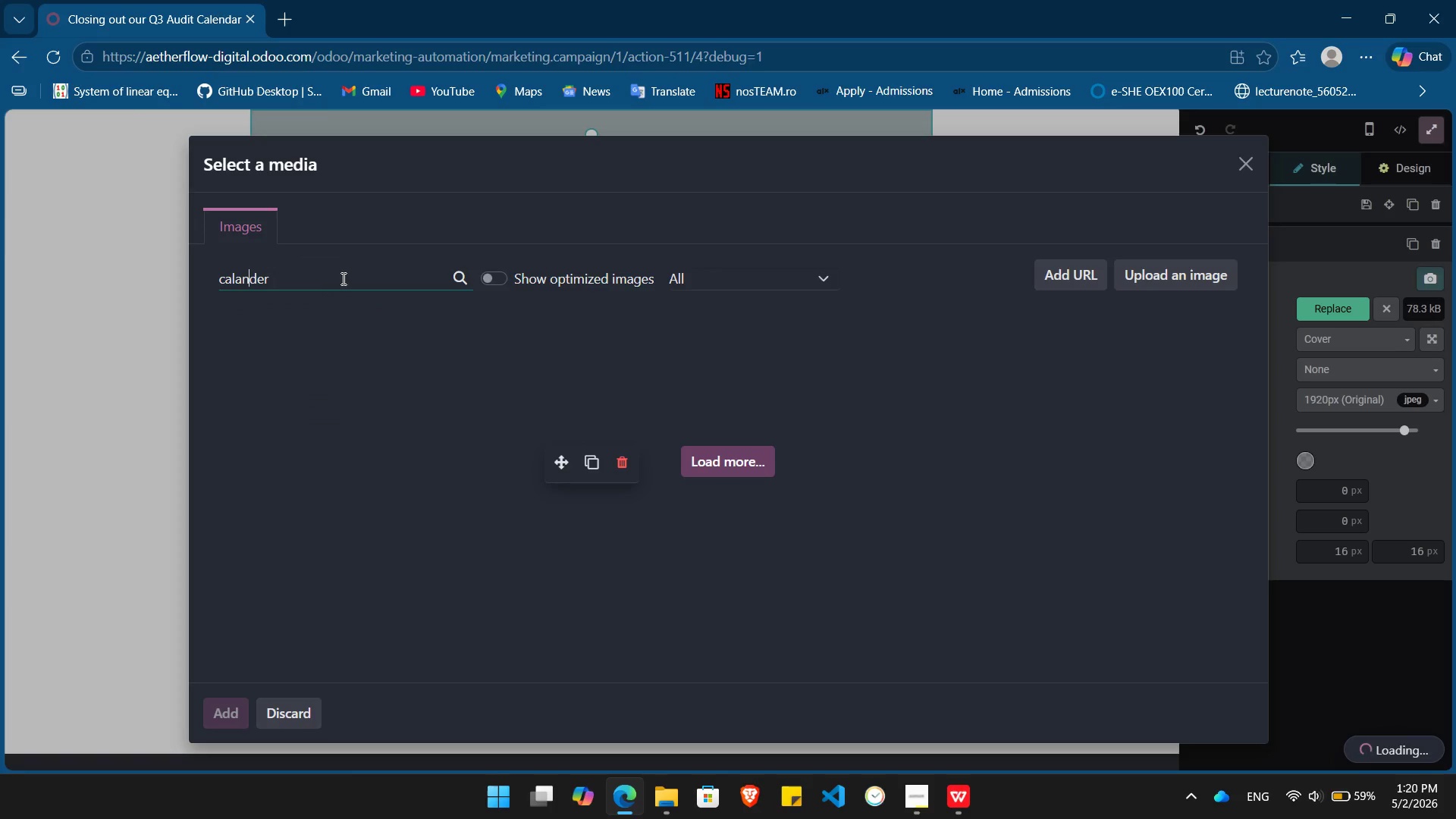 
key(ArrowLeft)
 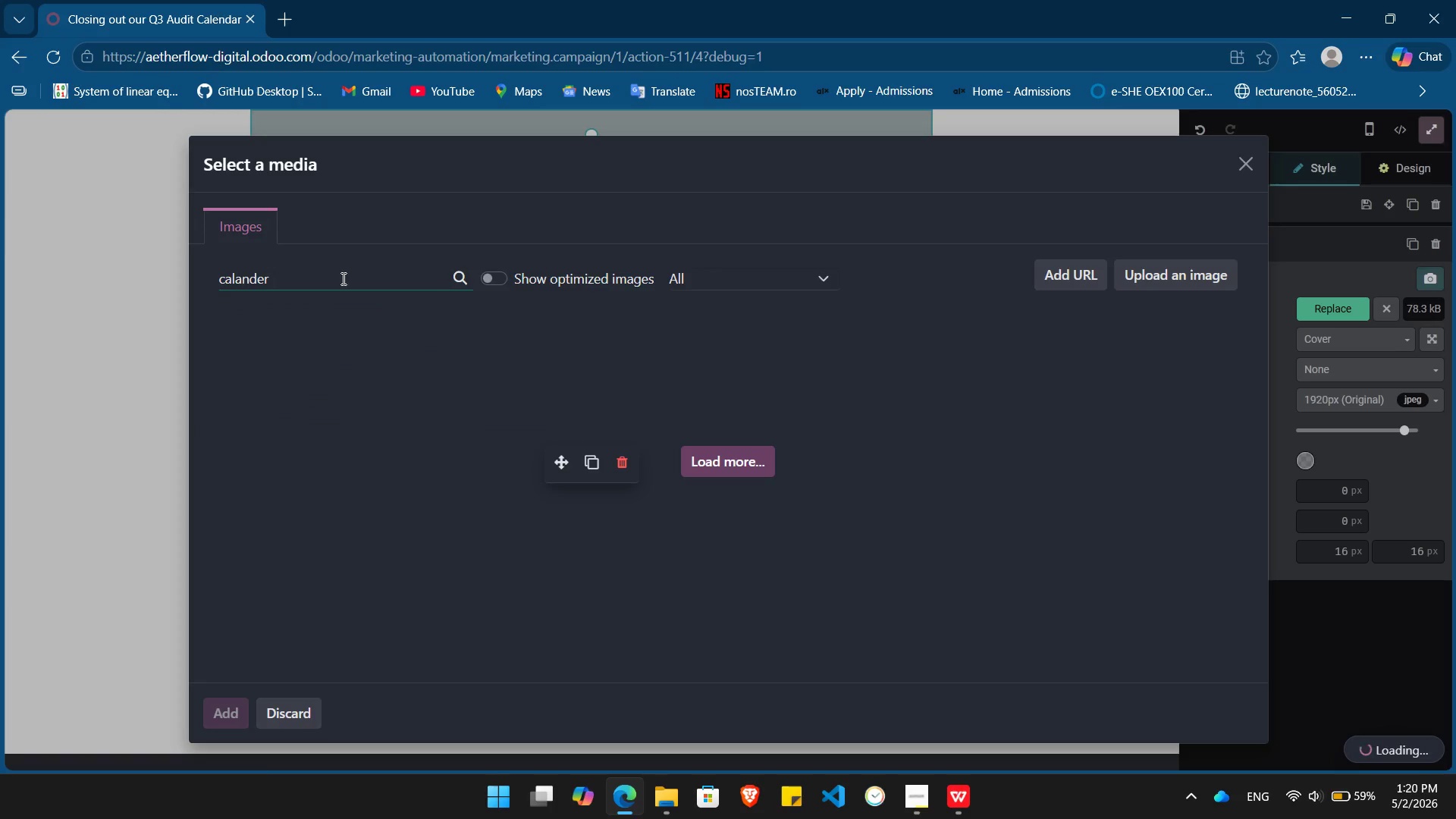 
key(Backspace)
 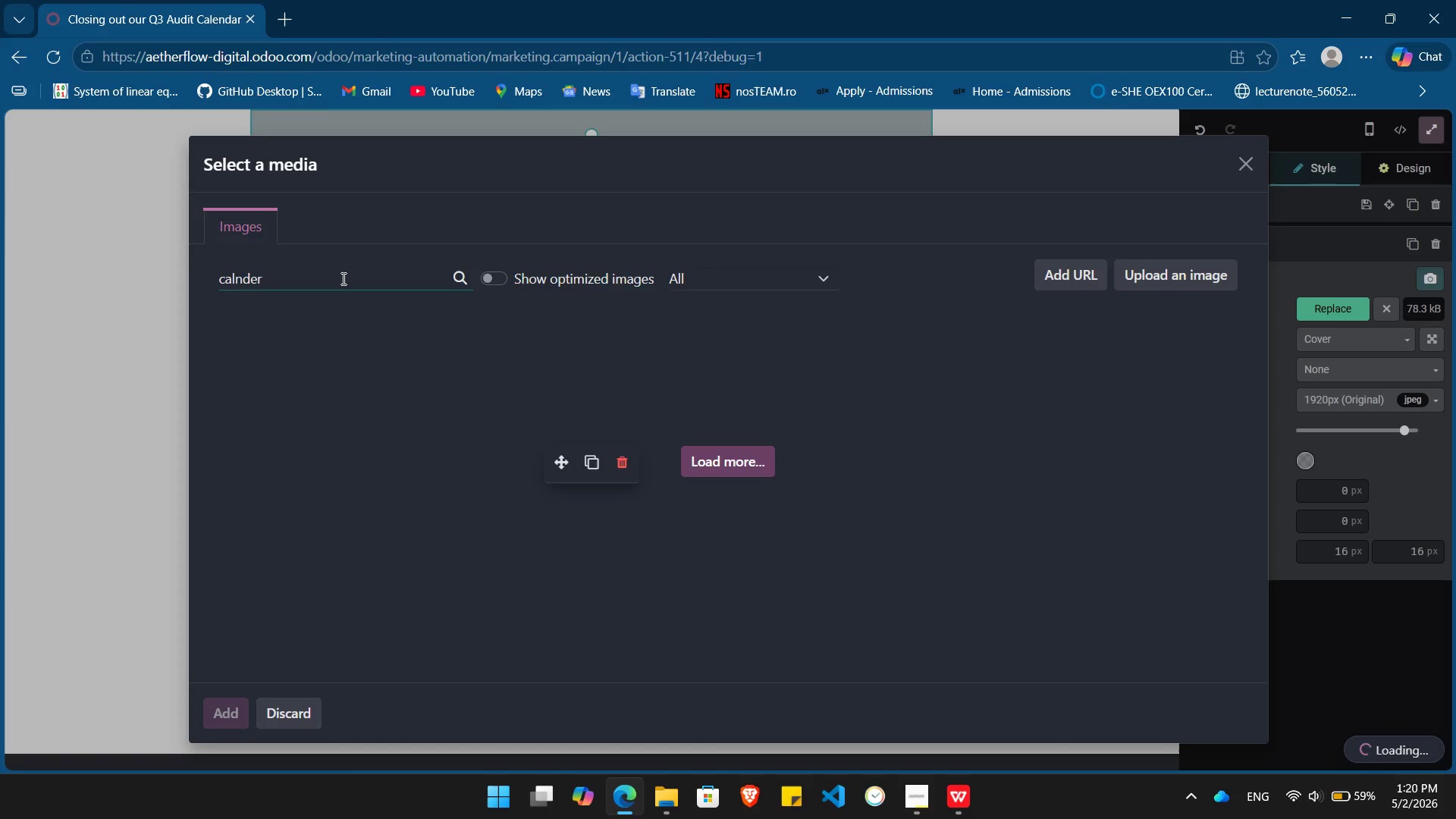 
key(E)
 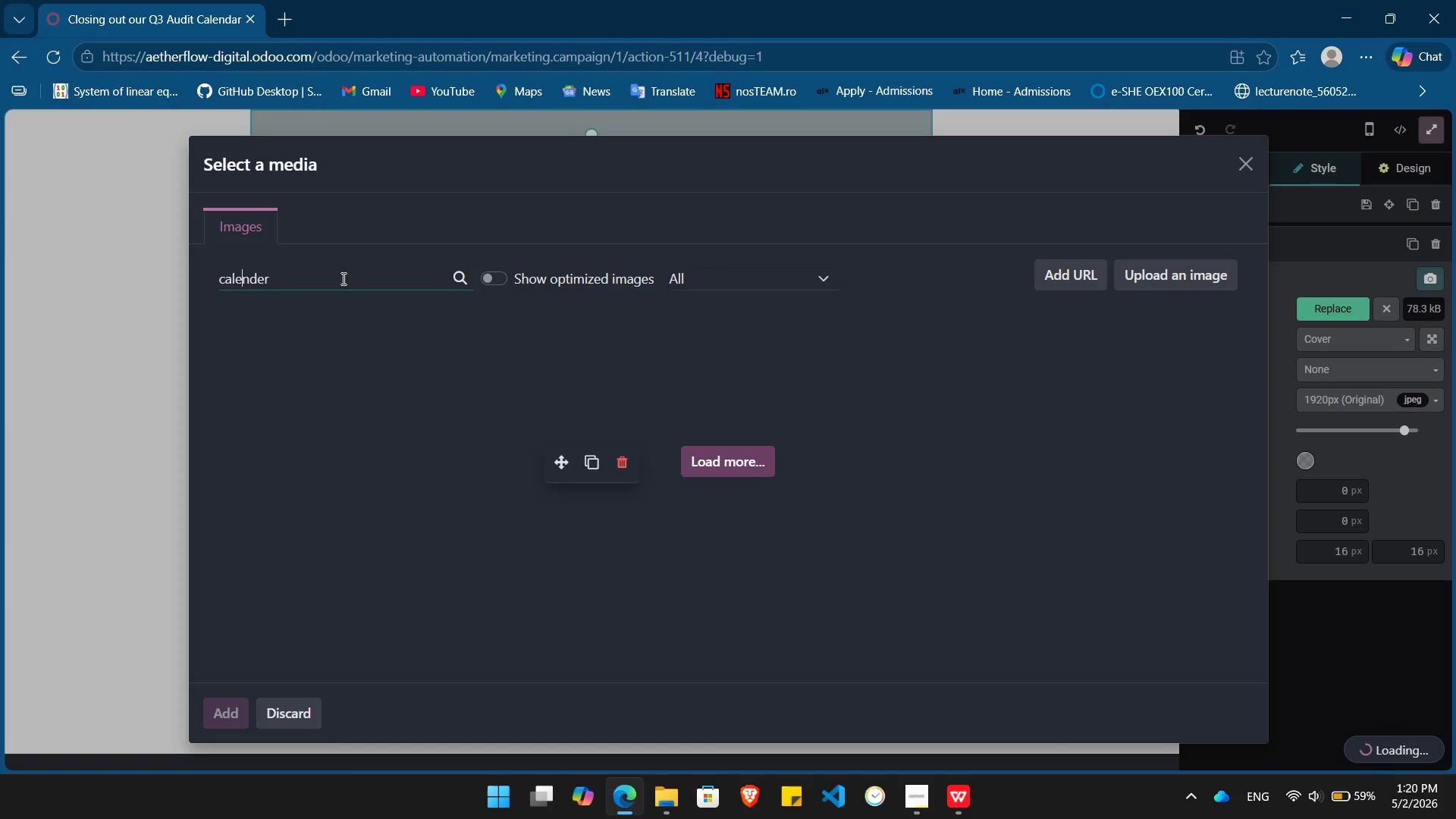 
key(ArrowRight)
 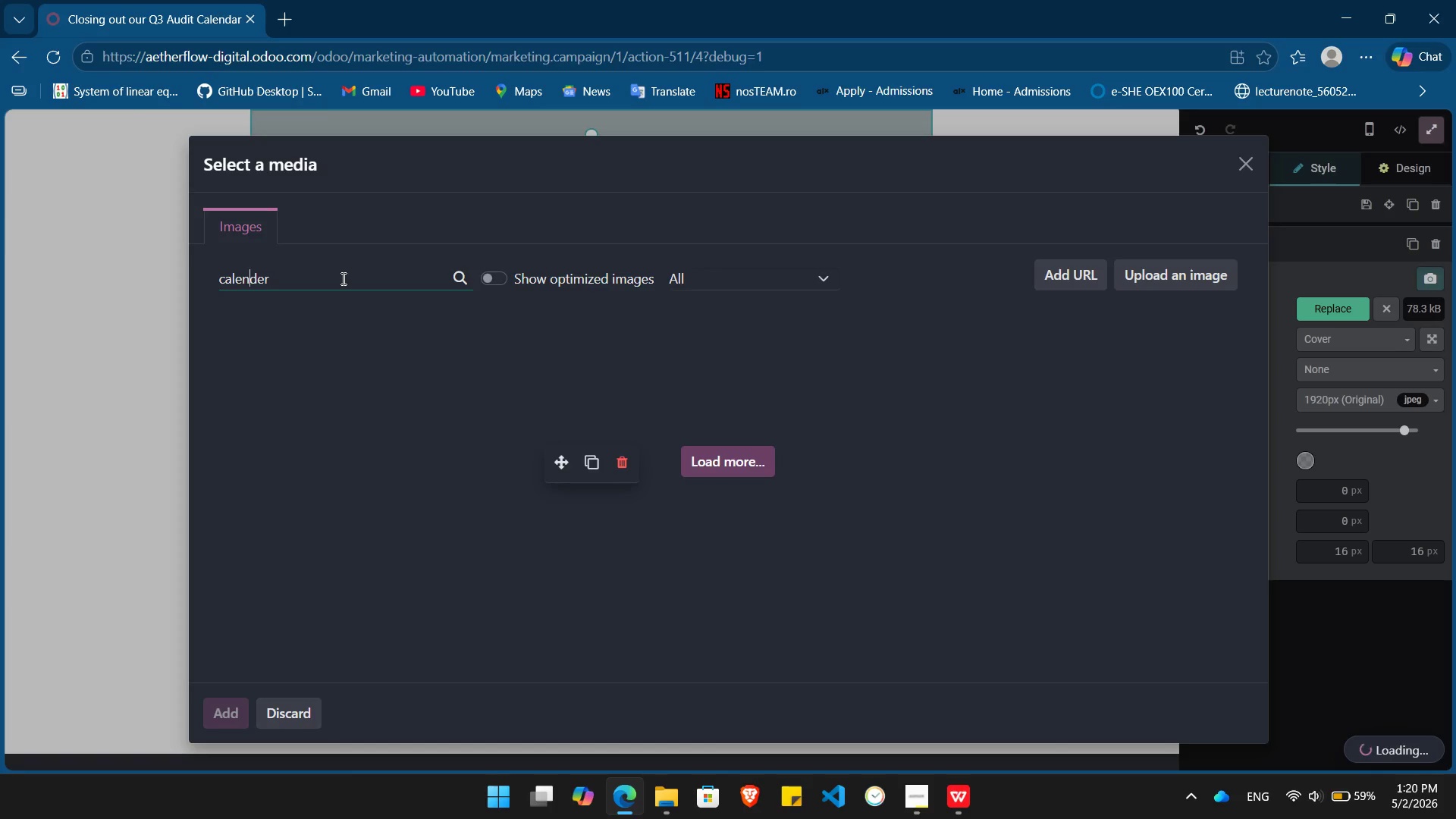 
key(ArrowRight)
 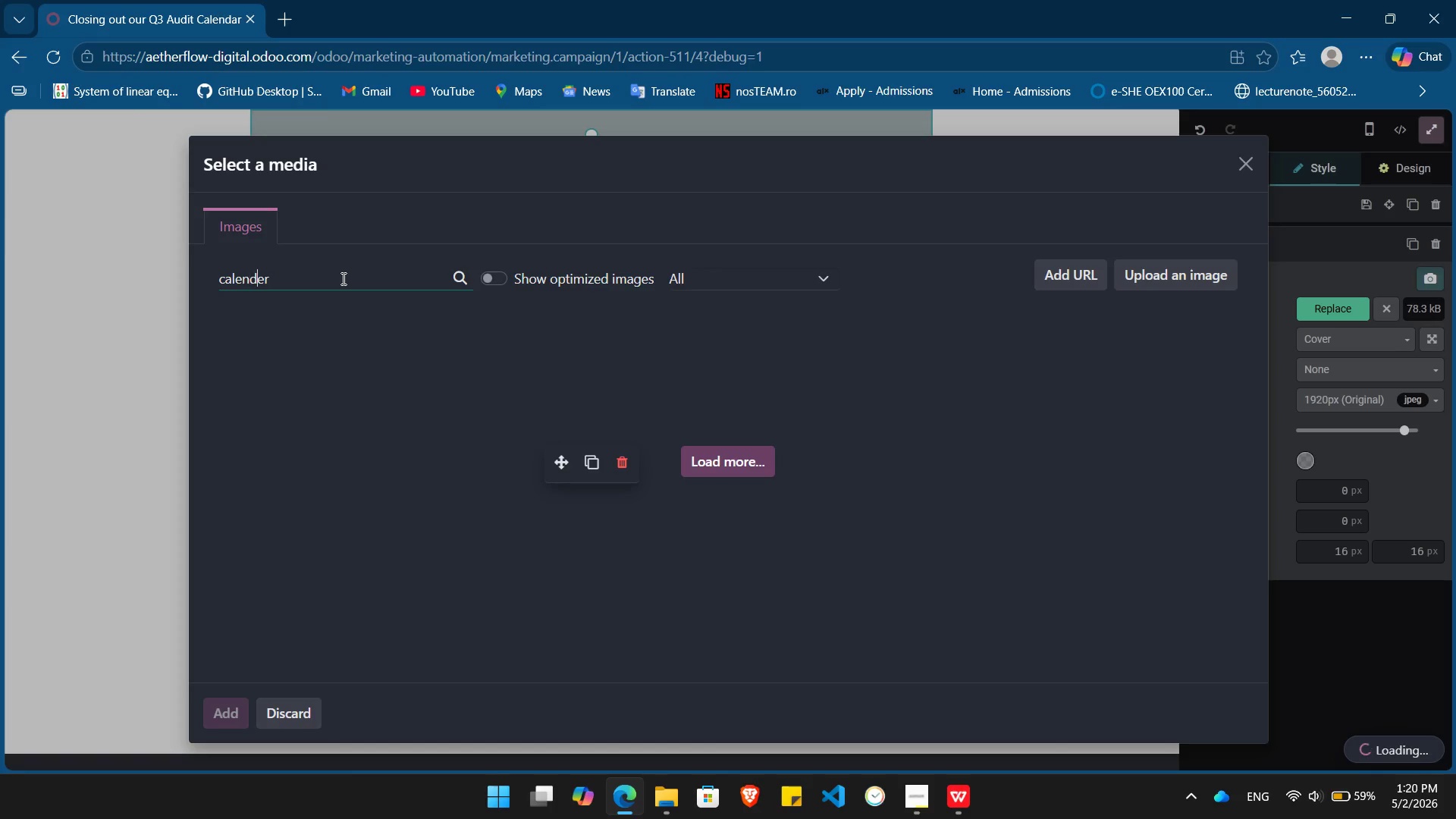 
key(ArrowRight)
 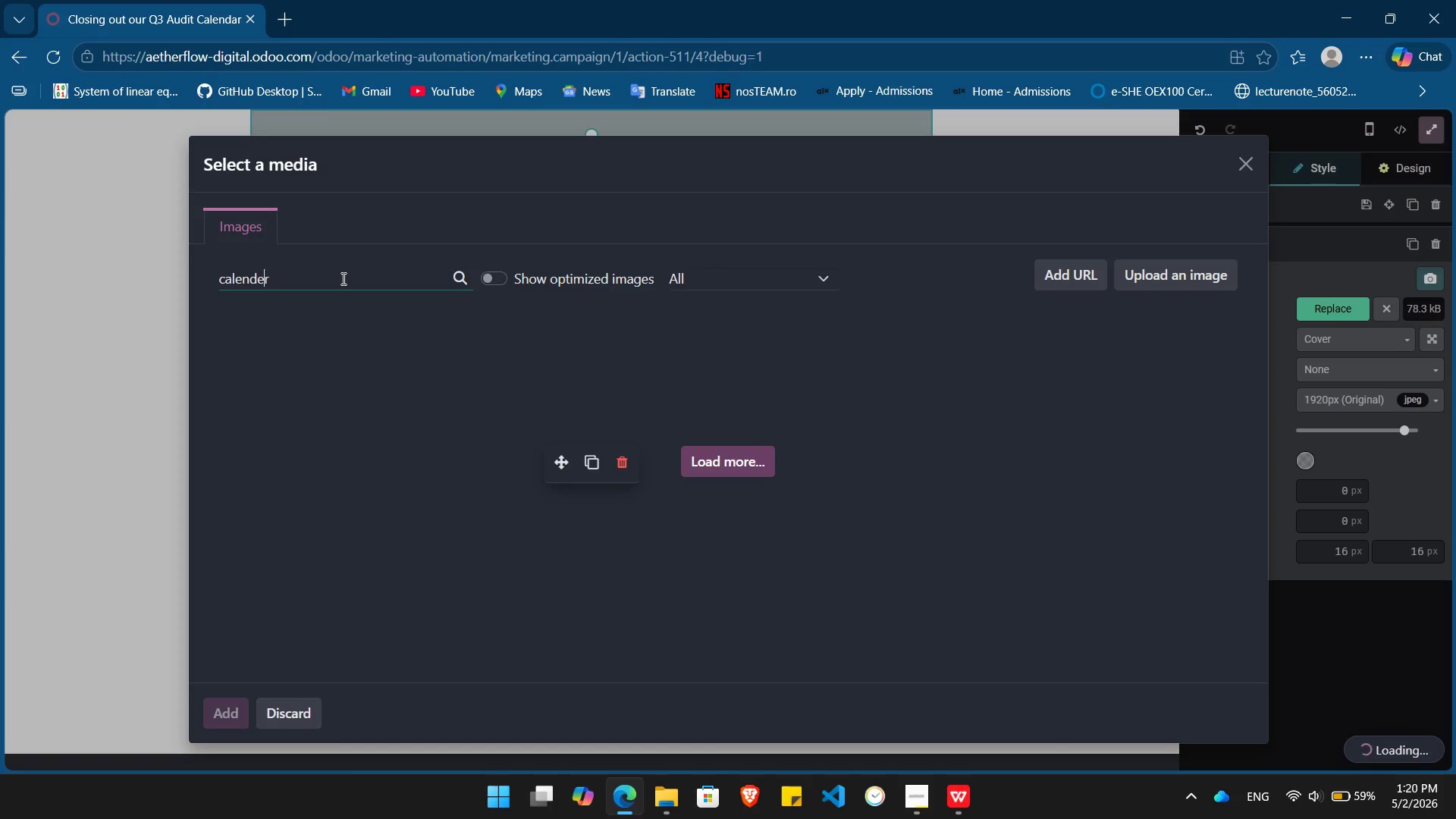 
key(Backspace)
 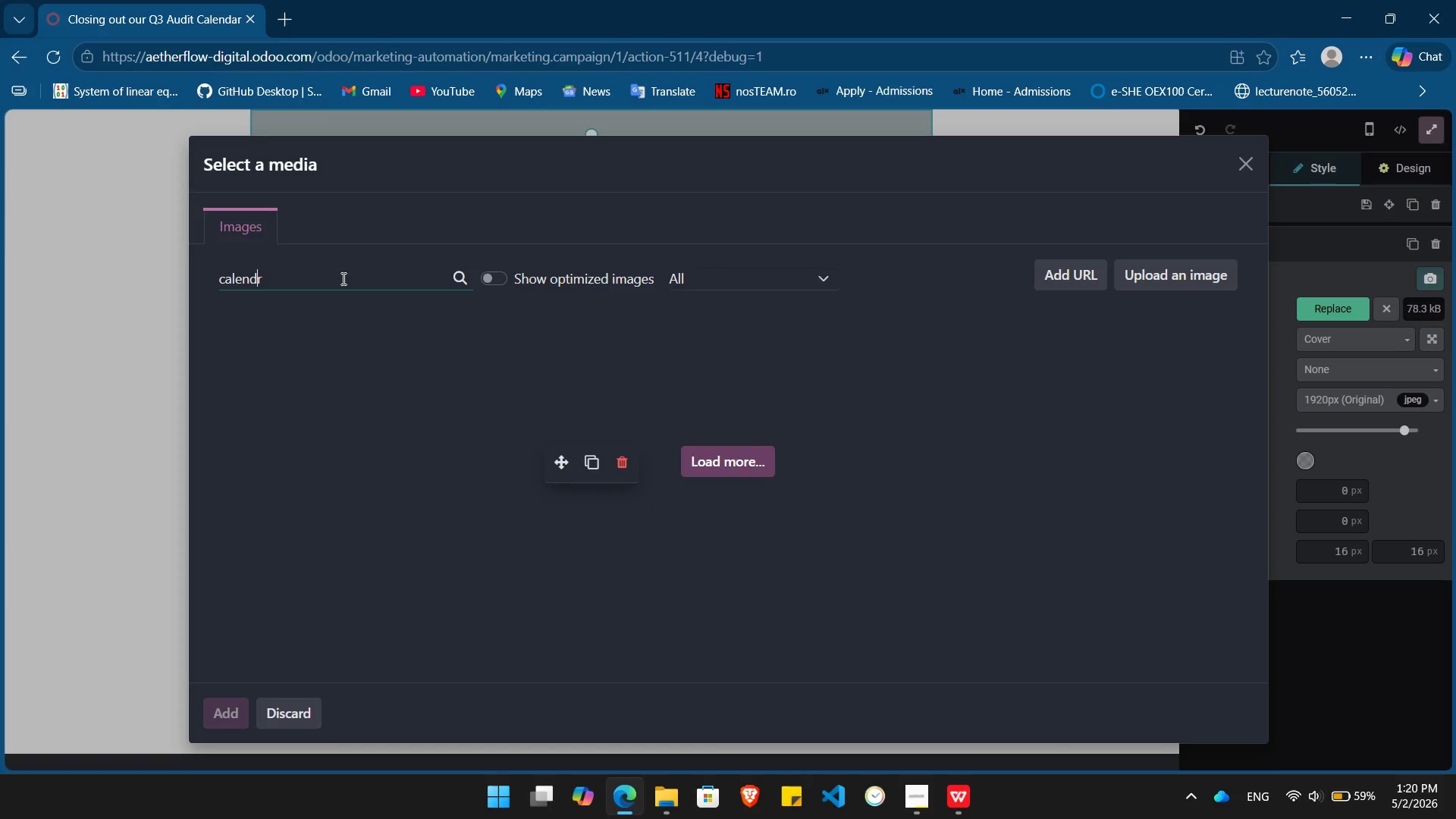 
key(A)
 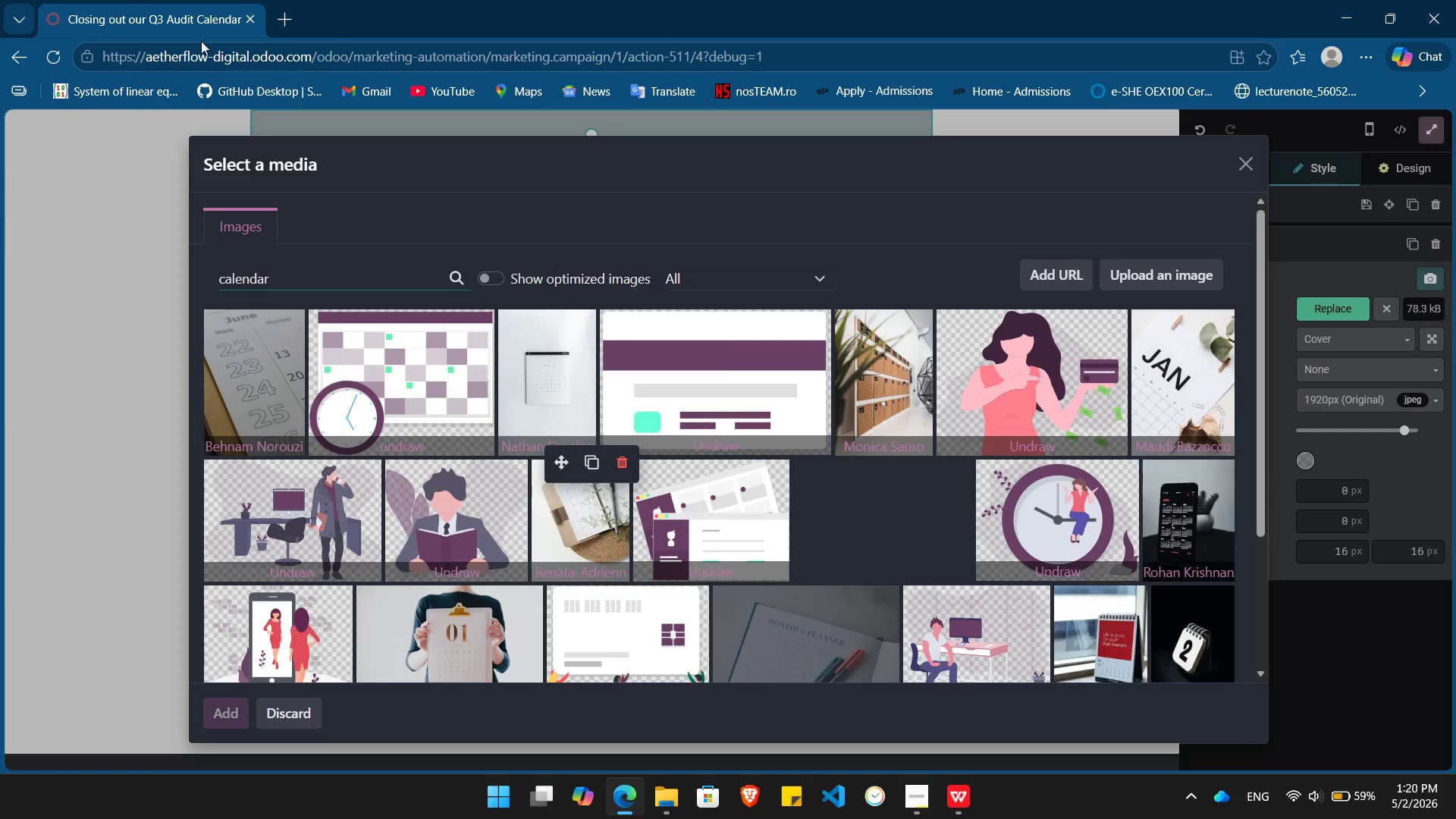 
wait(17.33)
 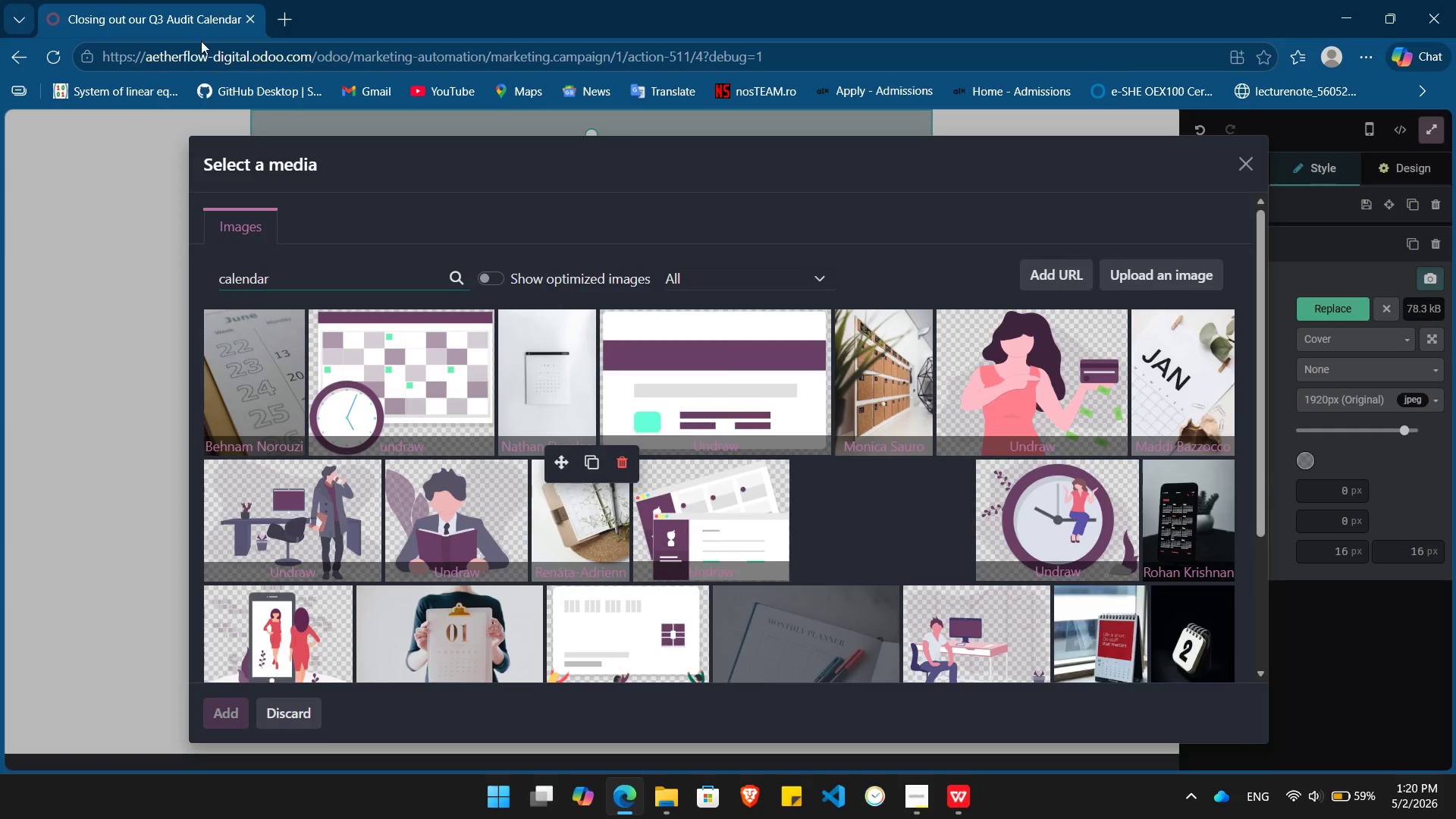 
left_click([513, 534])
 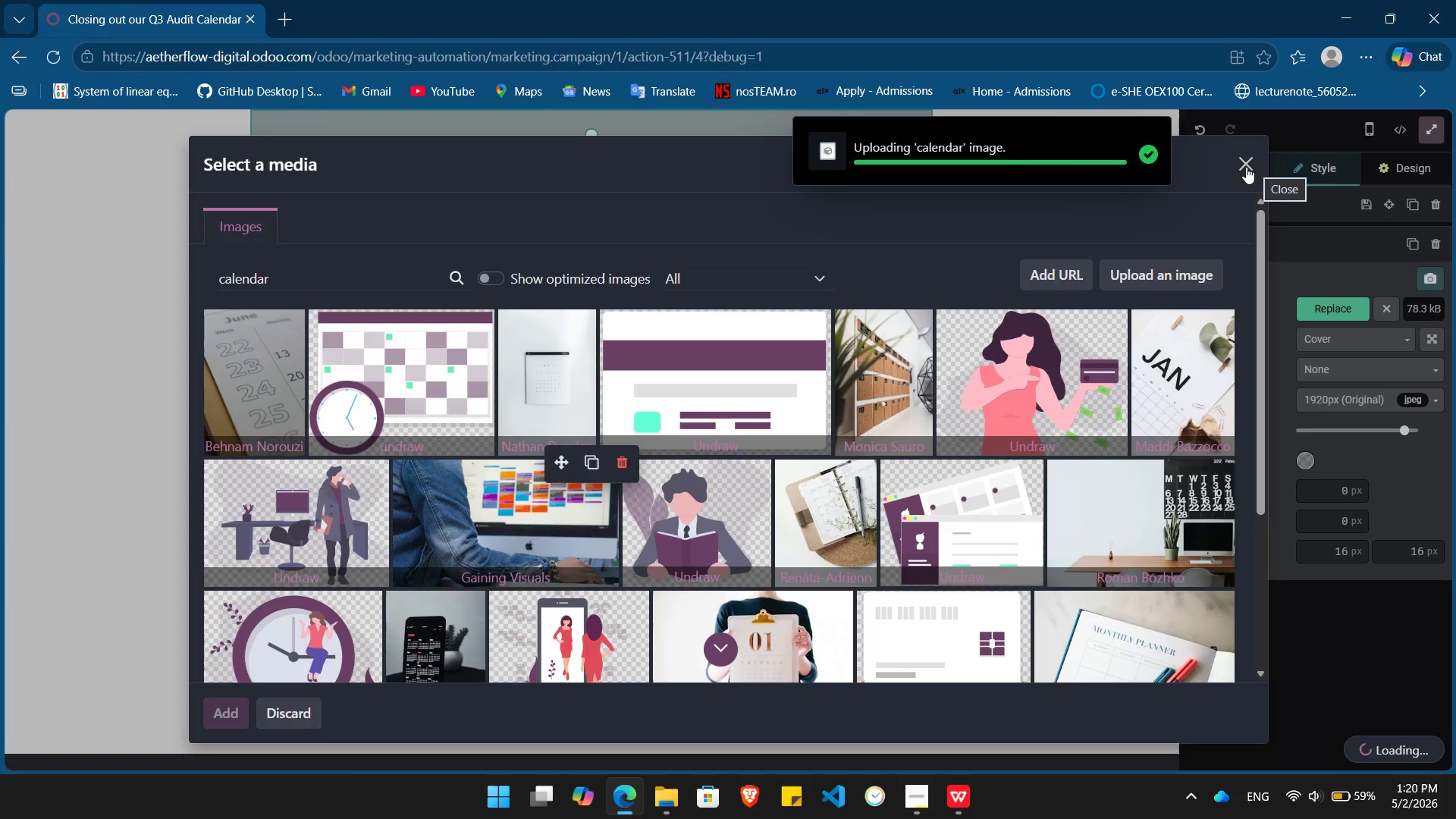 
wait(9.0)
 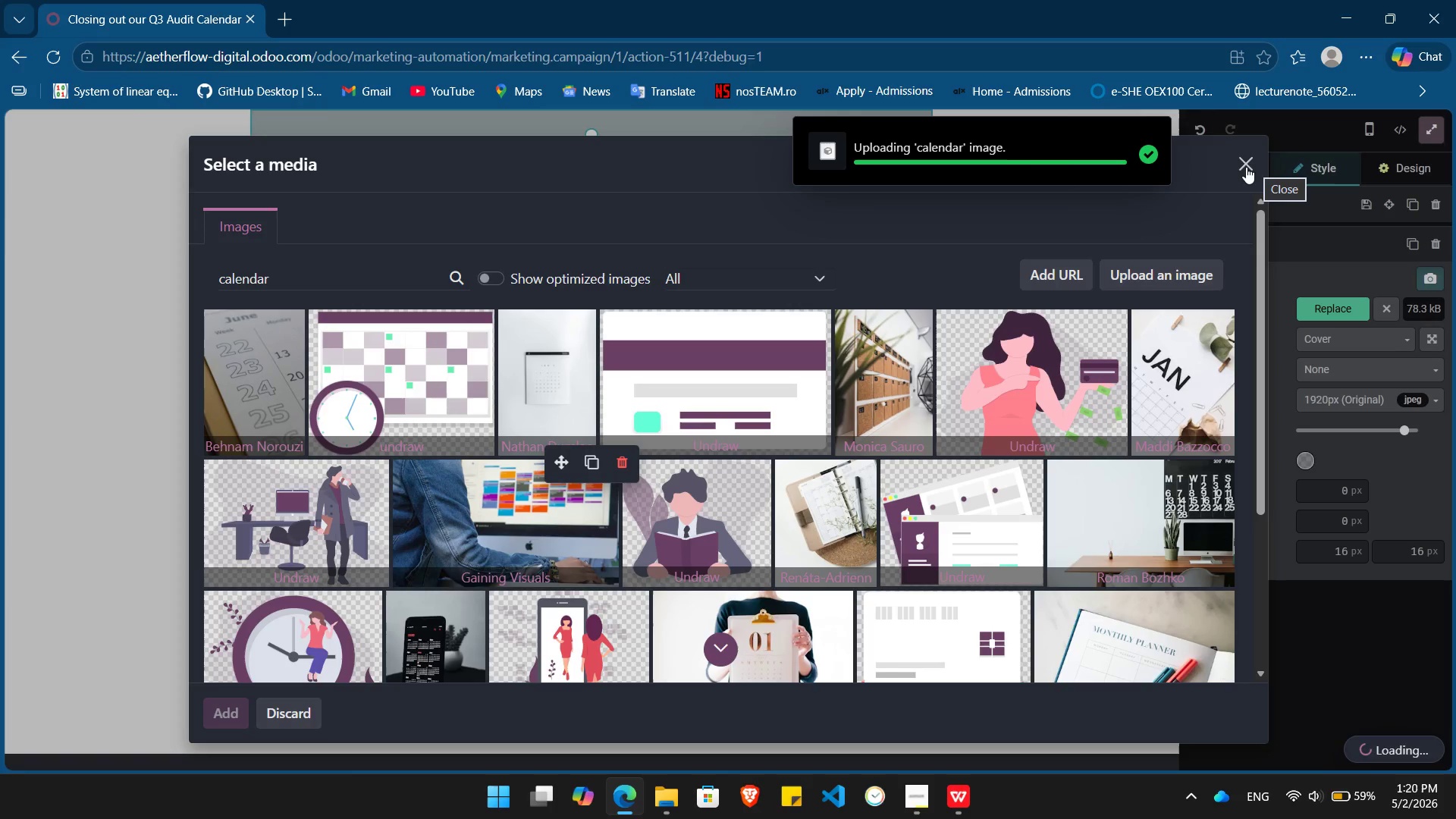 
left_click_drag(start_coordinate=[713, 275], to_coordinate=[417, 202])
 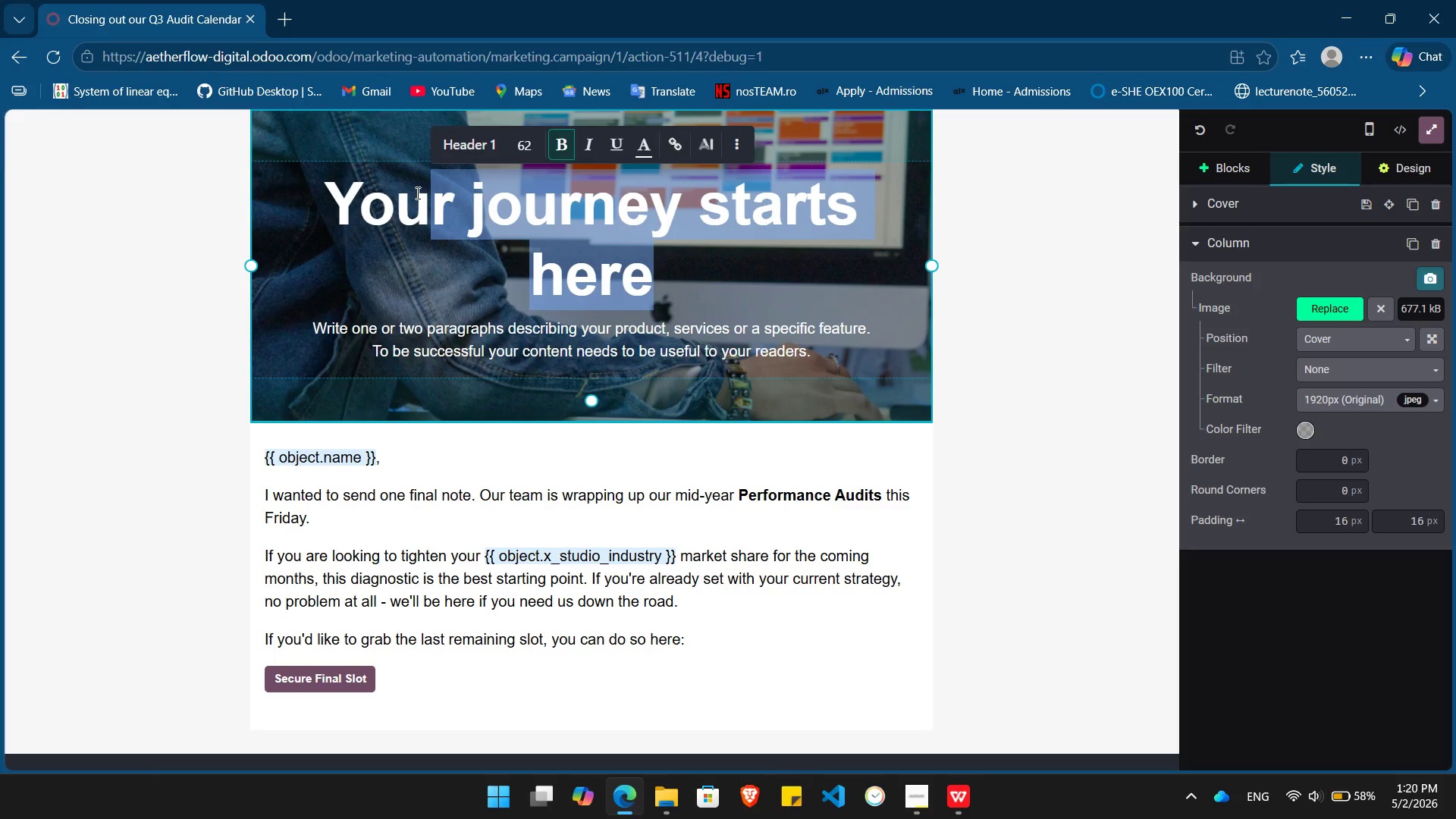 
key(Backspace)
key(Backspace)
key(Backspace)
key(Backspace)
type(Closing the Audit Calendar)
 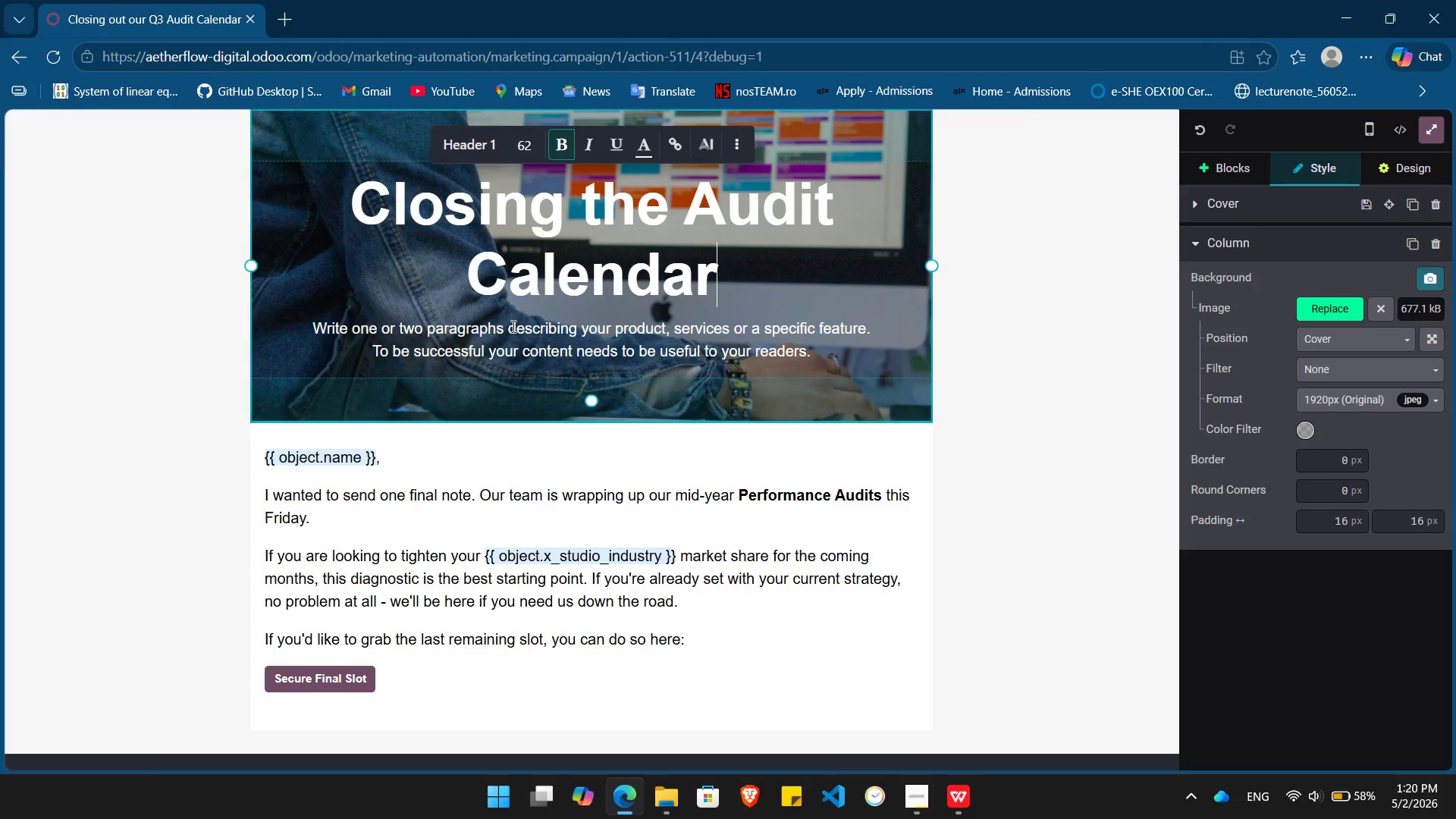 
double_click([512, 326])
 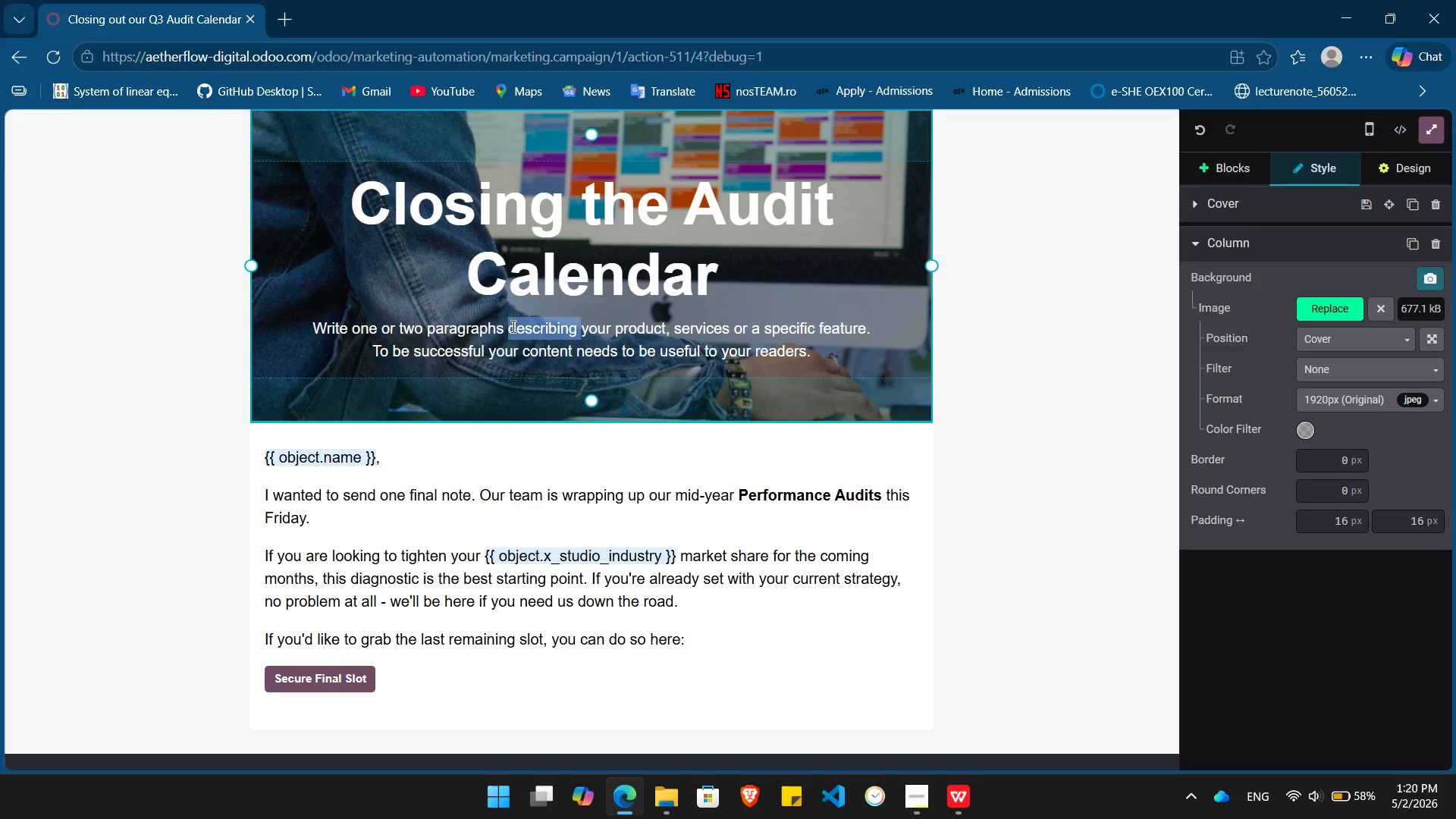 
triple_click([512, 326])
 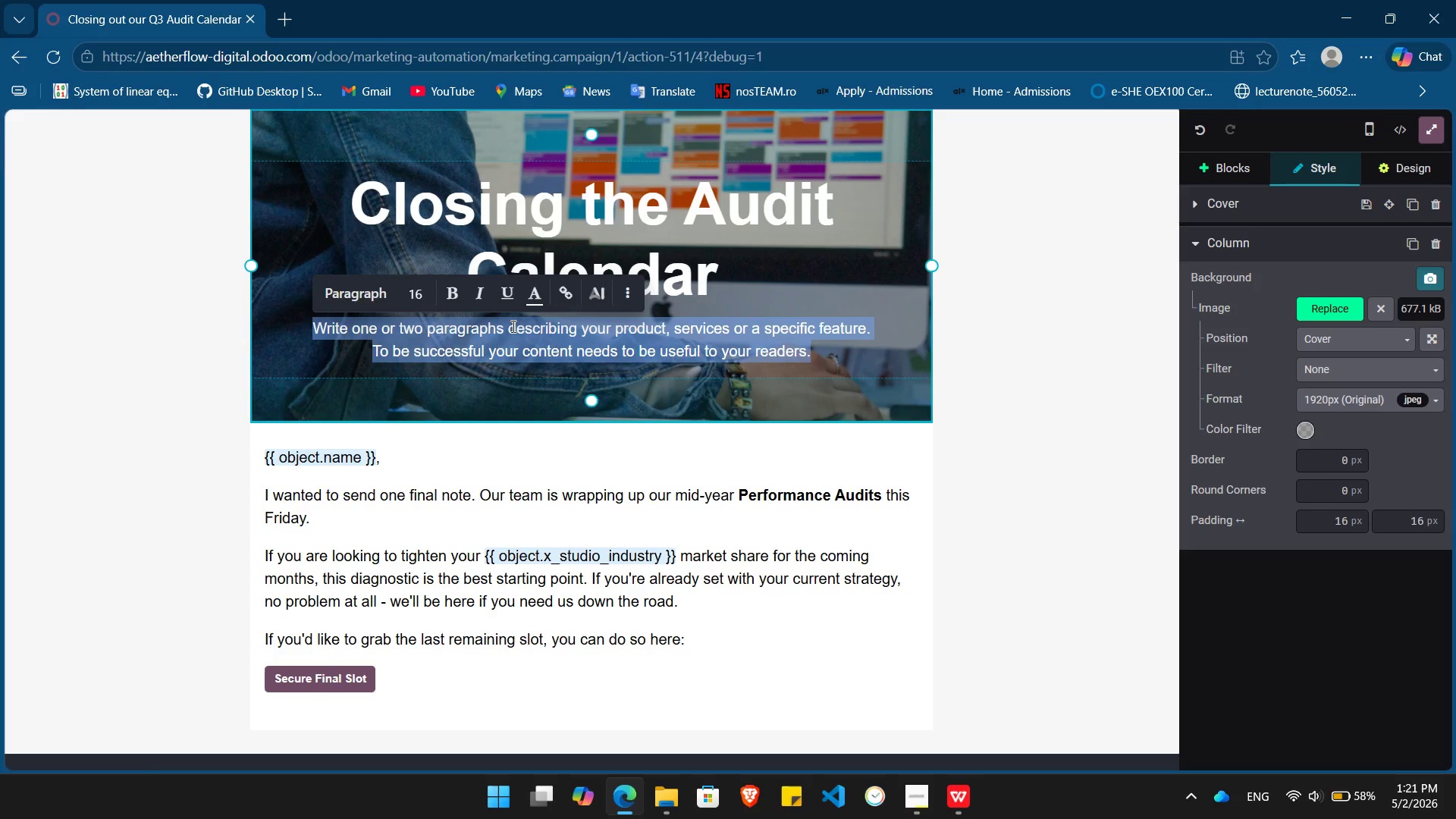 
key(Backspace)
type(One final Slot)
key(Backspace)
key(Backspace)
key(Backspace)
key(Backspace)
key(Backspace)
type( slot reserved for you.)
 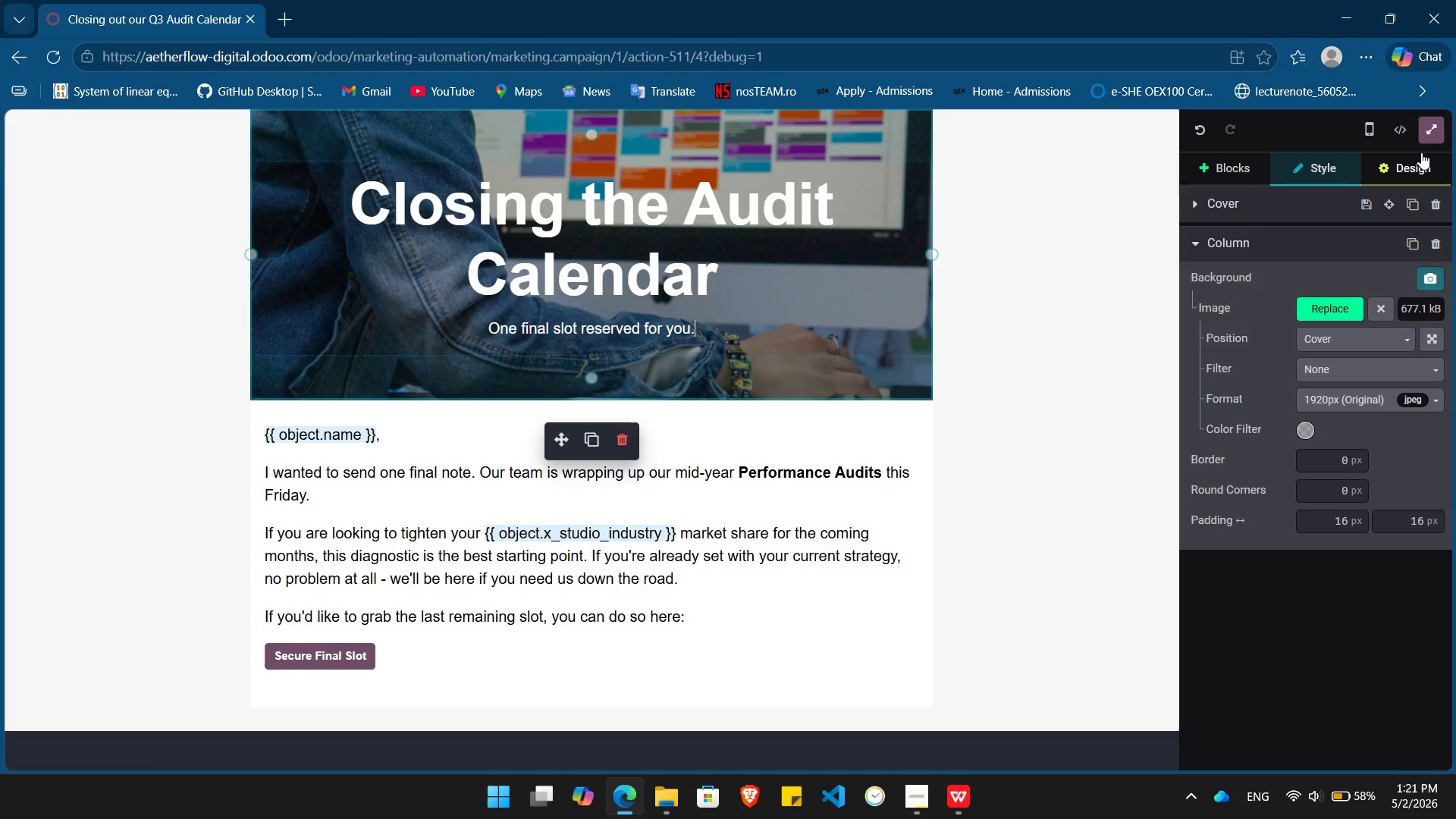 
wait(5.16)
 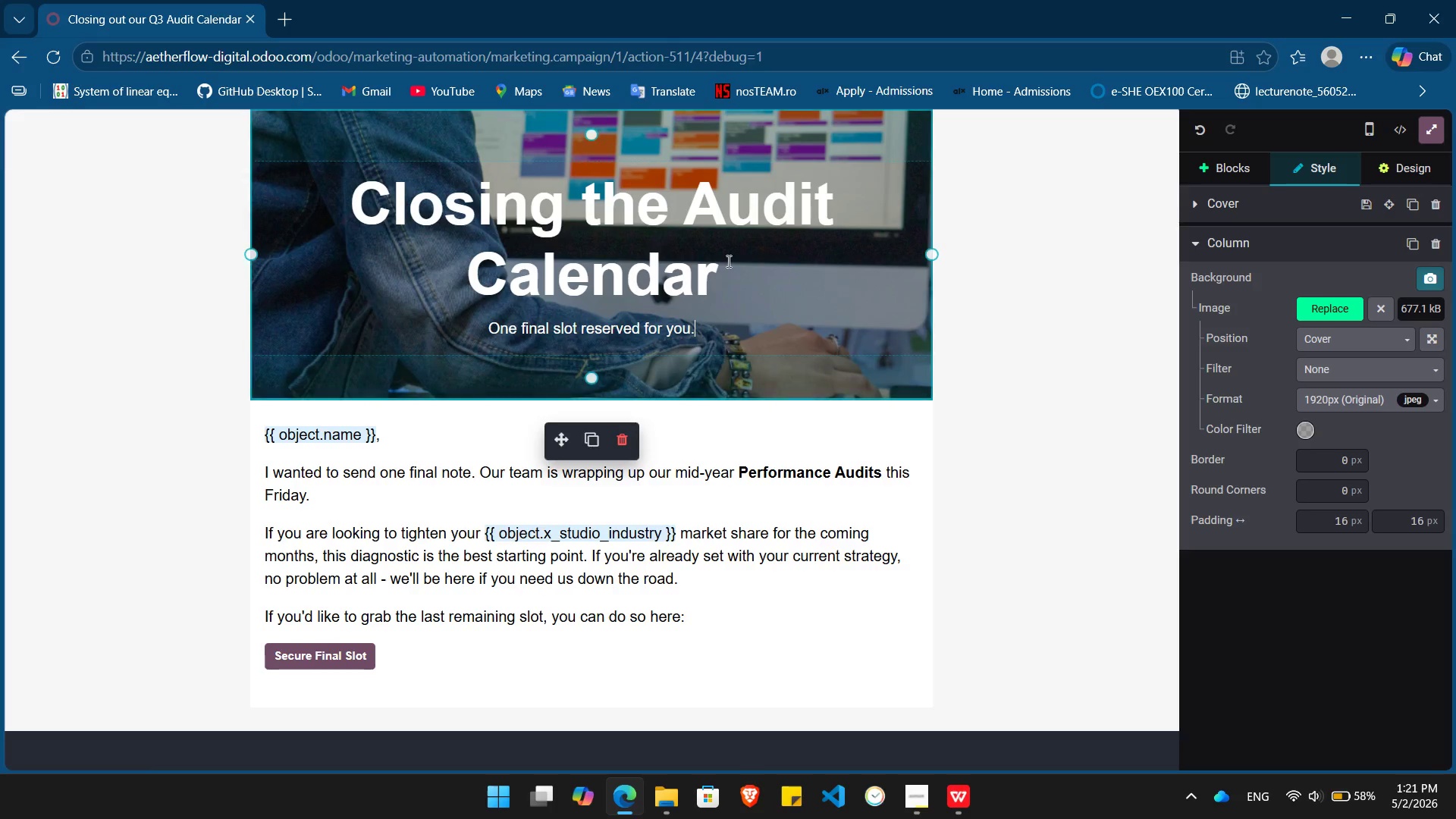 
left_click([1183, 284])
 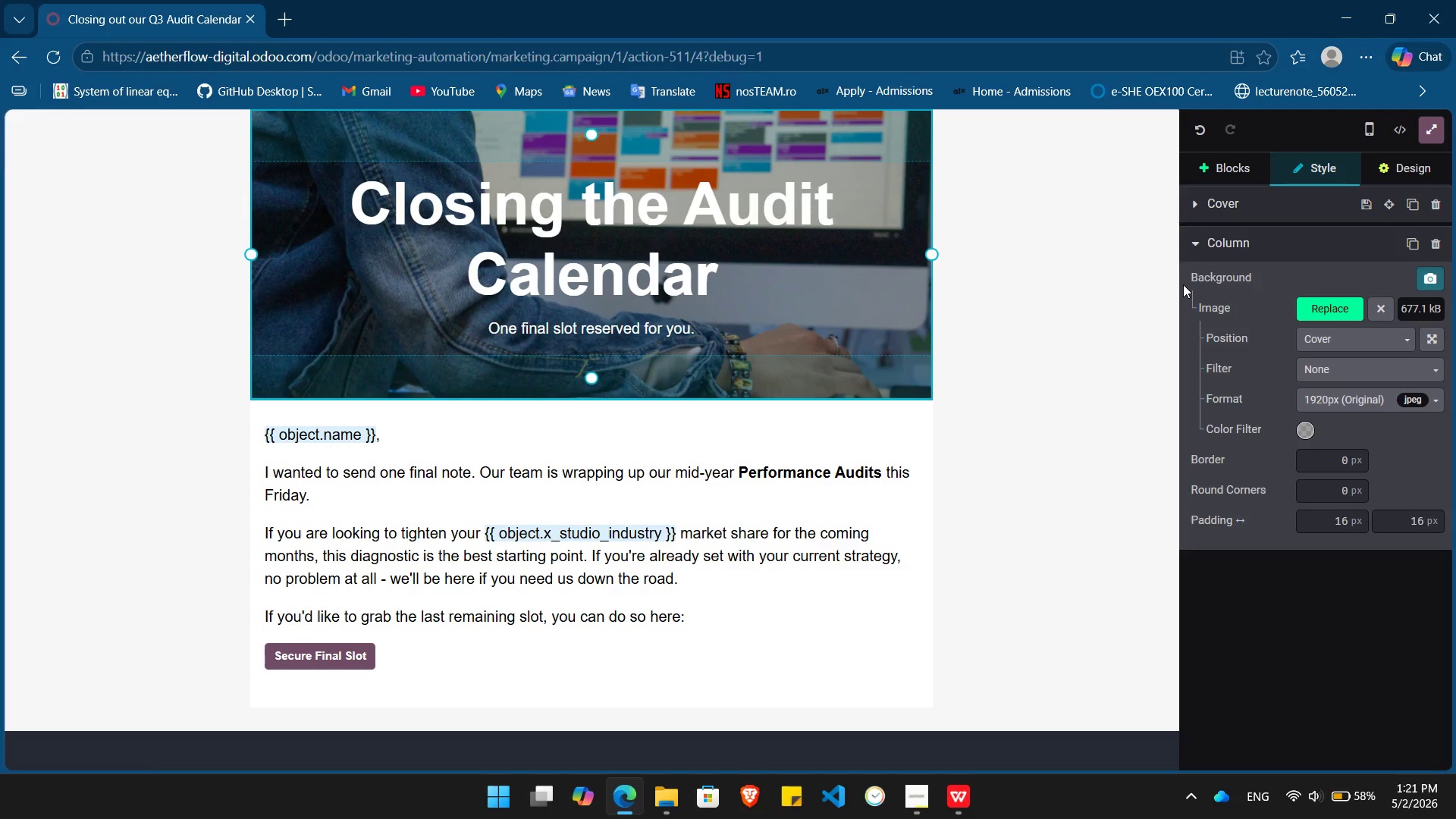 
key(PrintScreen)
 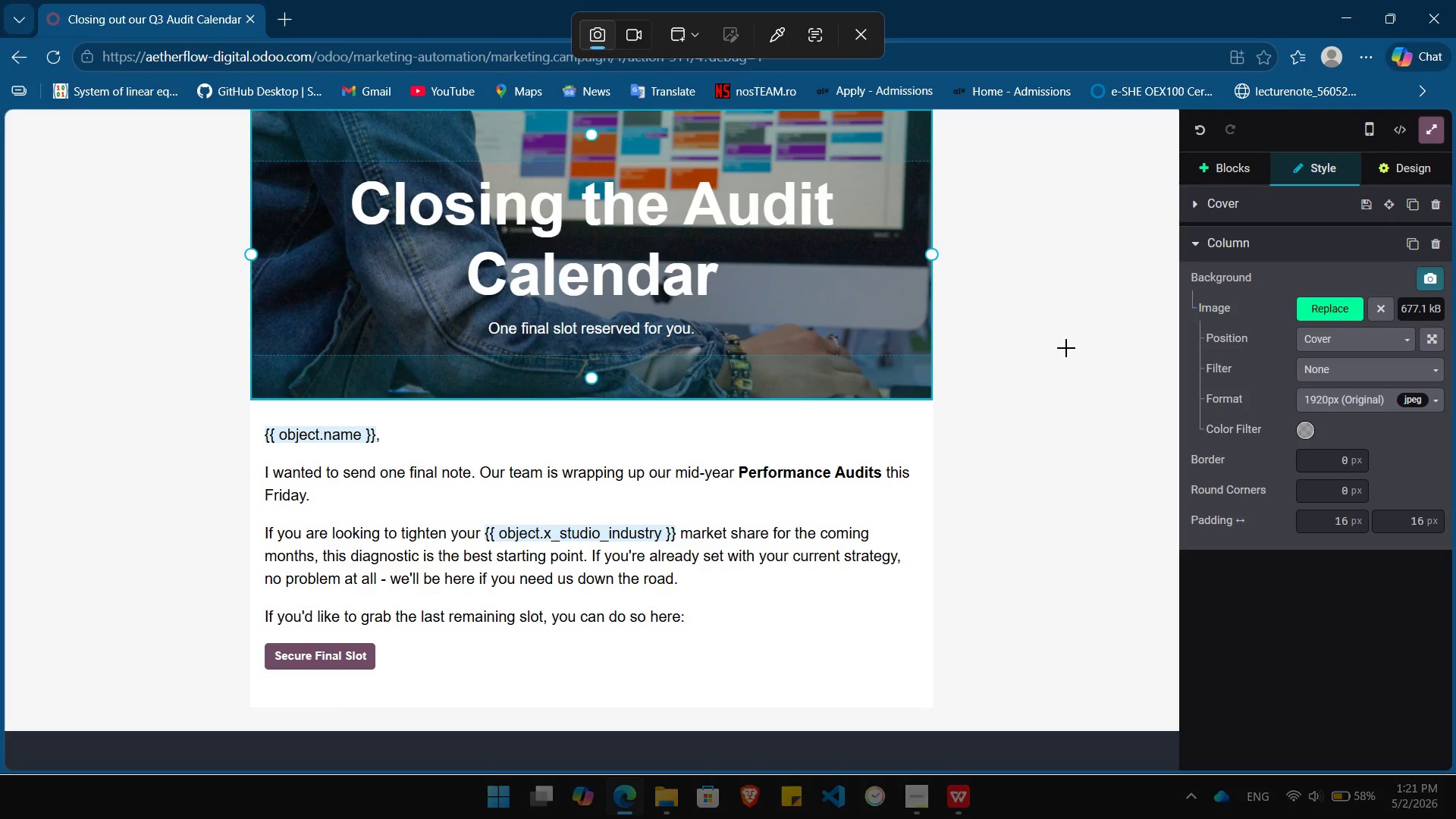 
key(Escape)
 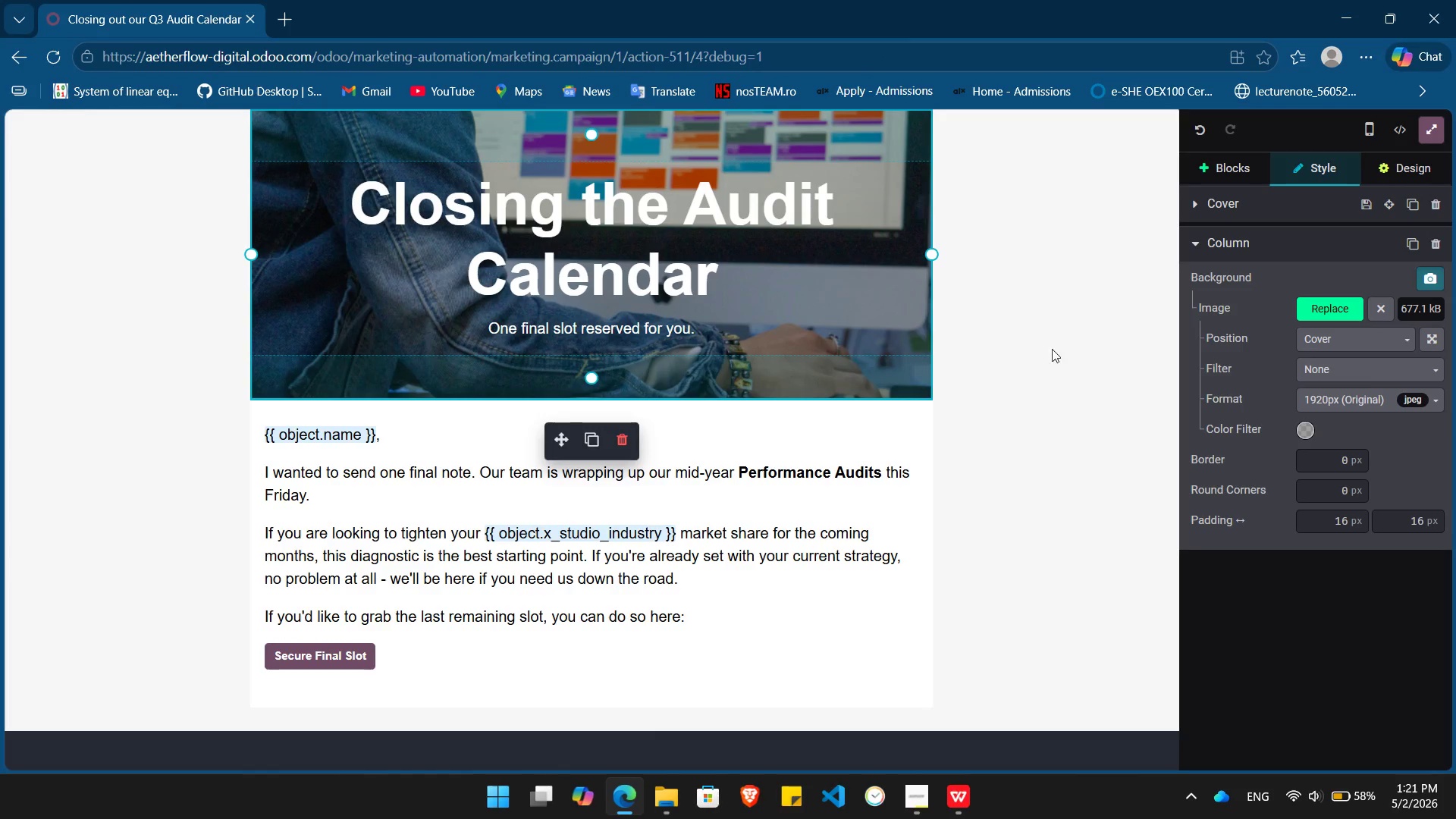 
left_click([1025, 350])
 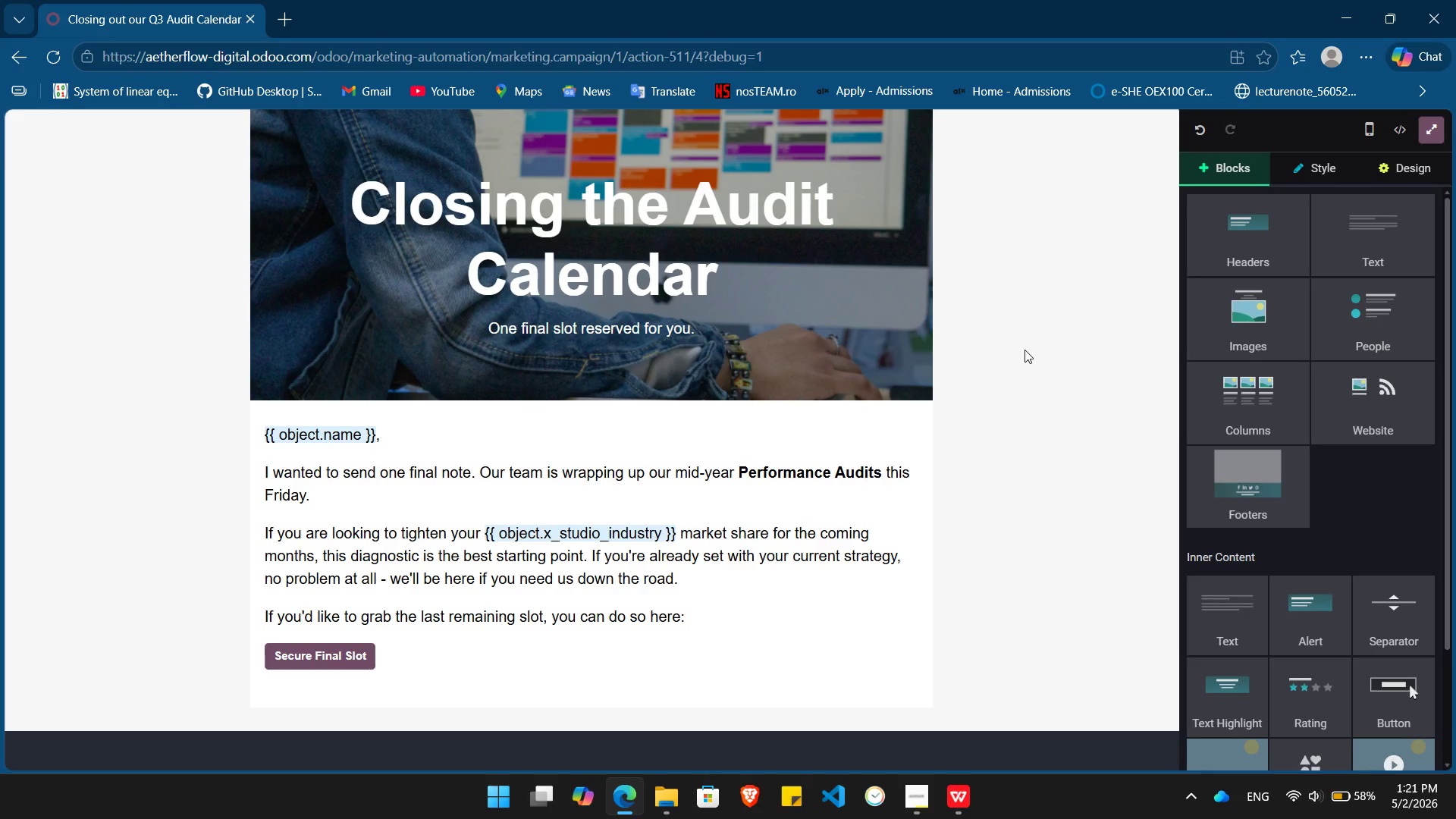 
key(PrintScreen)
 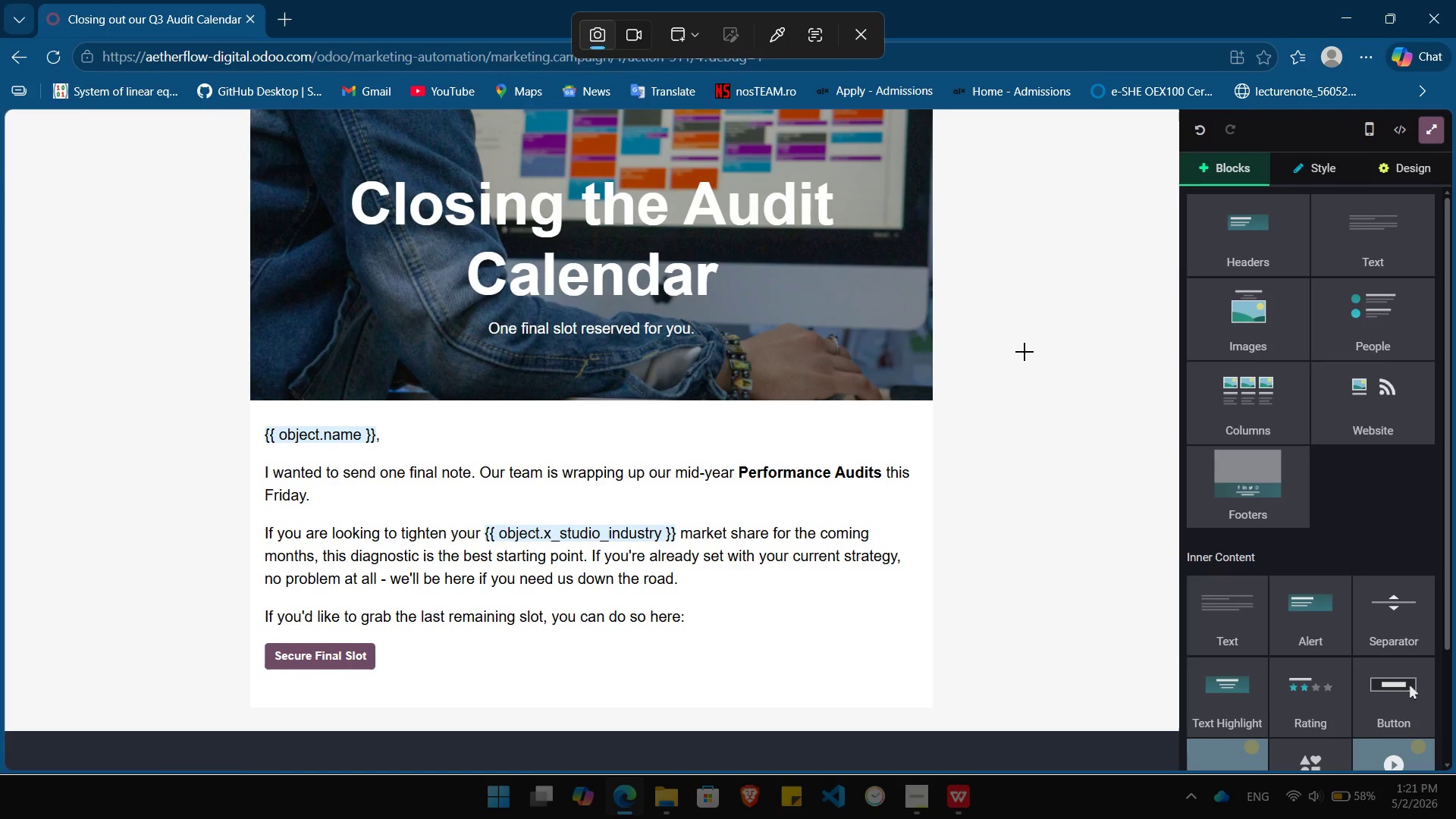 
left_click([1023, 349])
 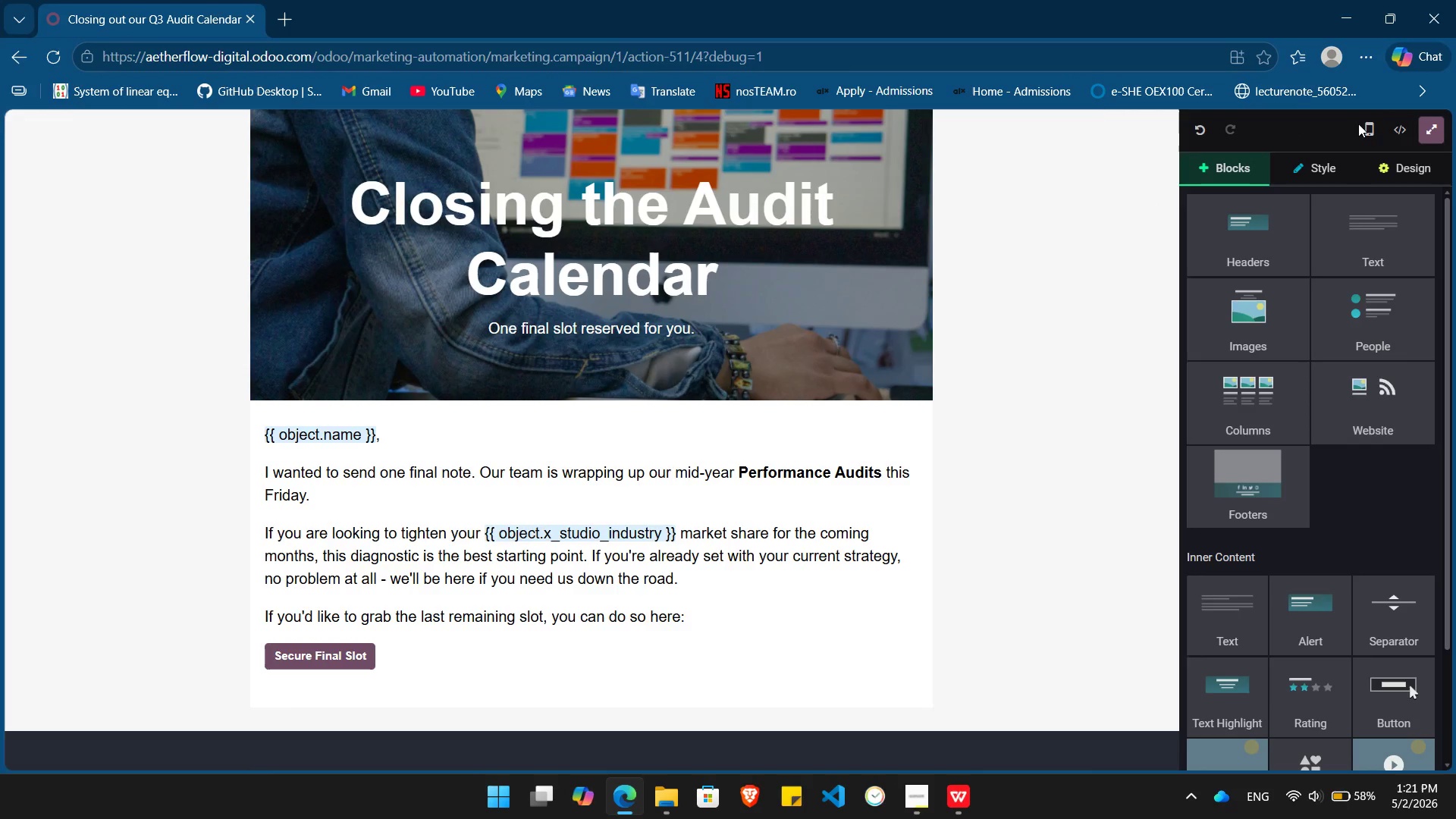 
left_click([1370, 121])
 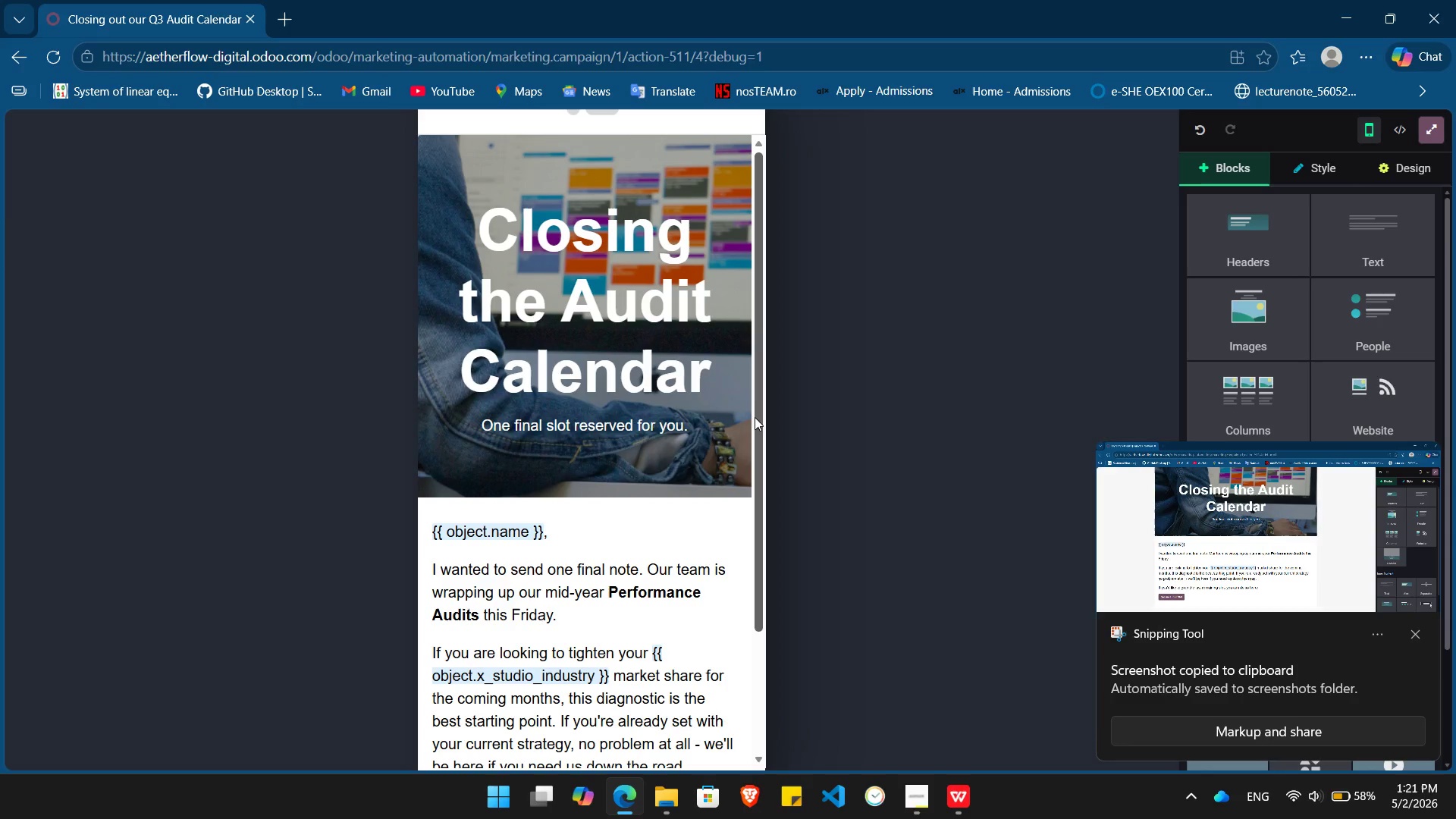 
left_click_drag(start_coordinate=[755, 416], to_coordinate=[761, 474])
 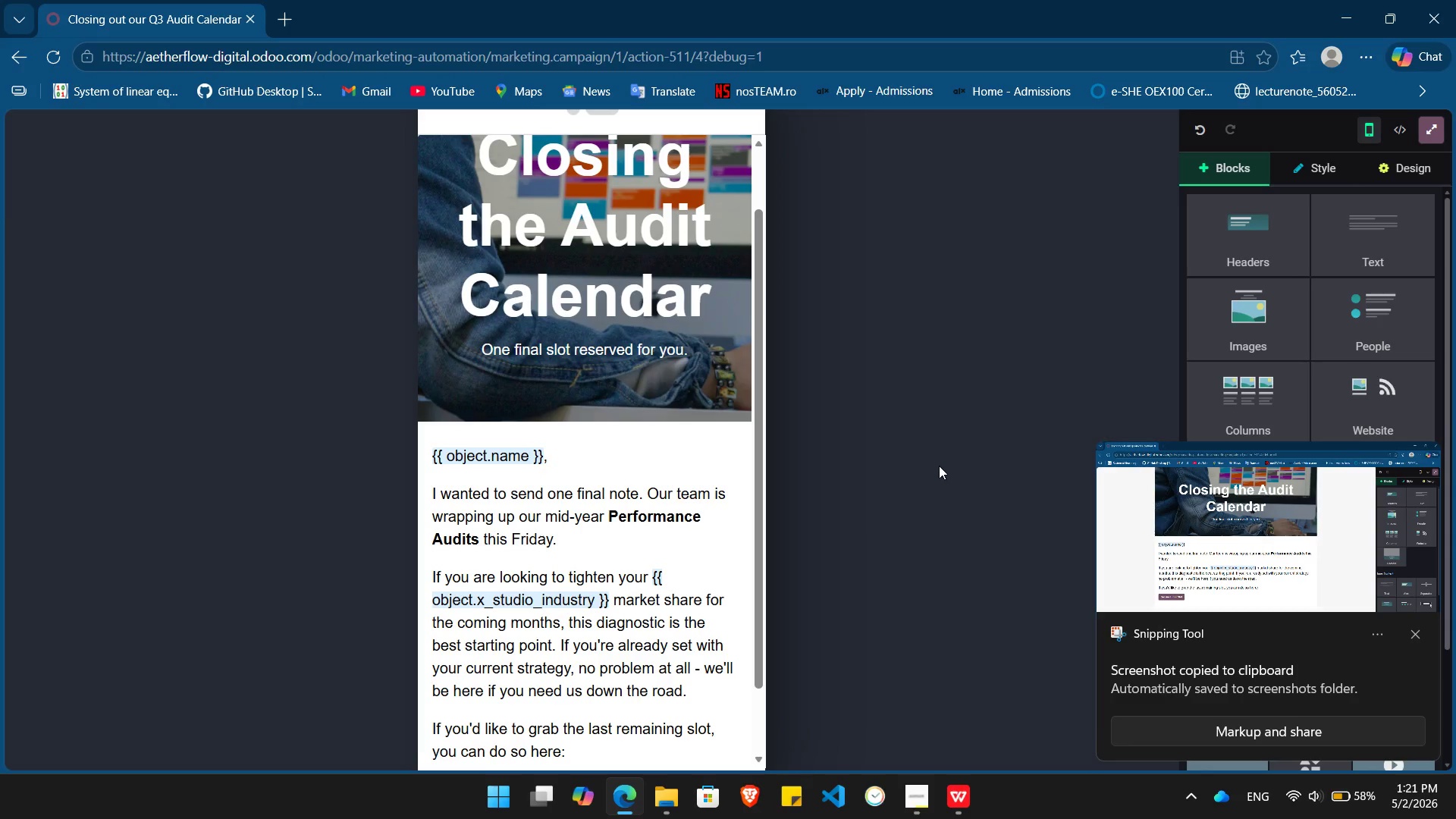 
left_click([939, 466])
 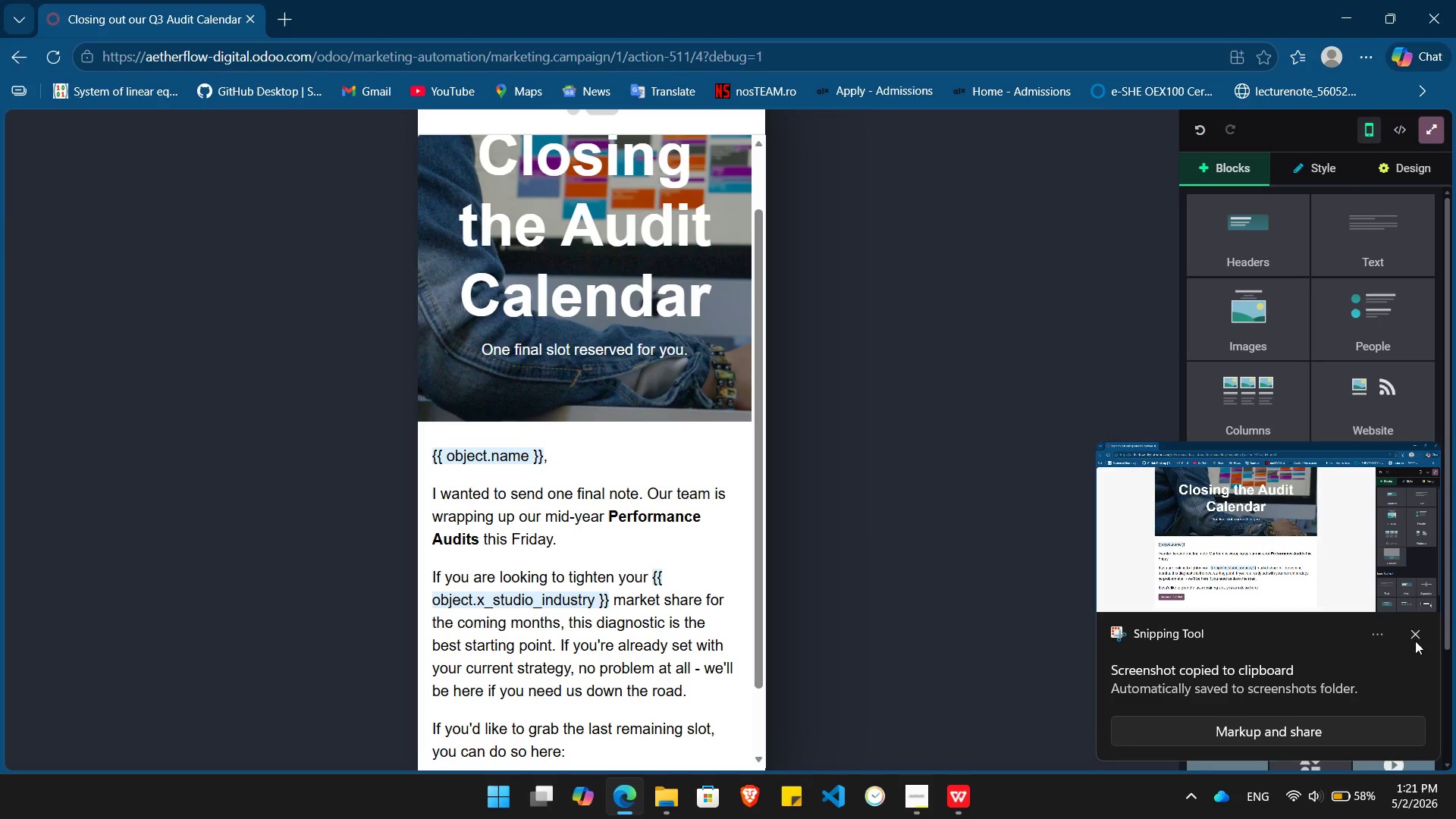 
left_click([1414, 632])
 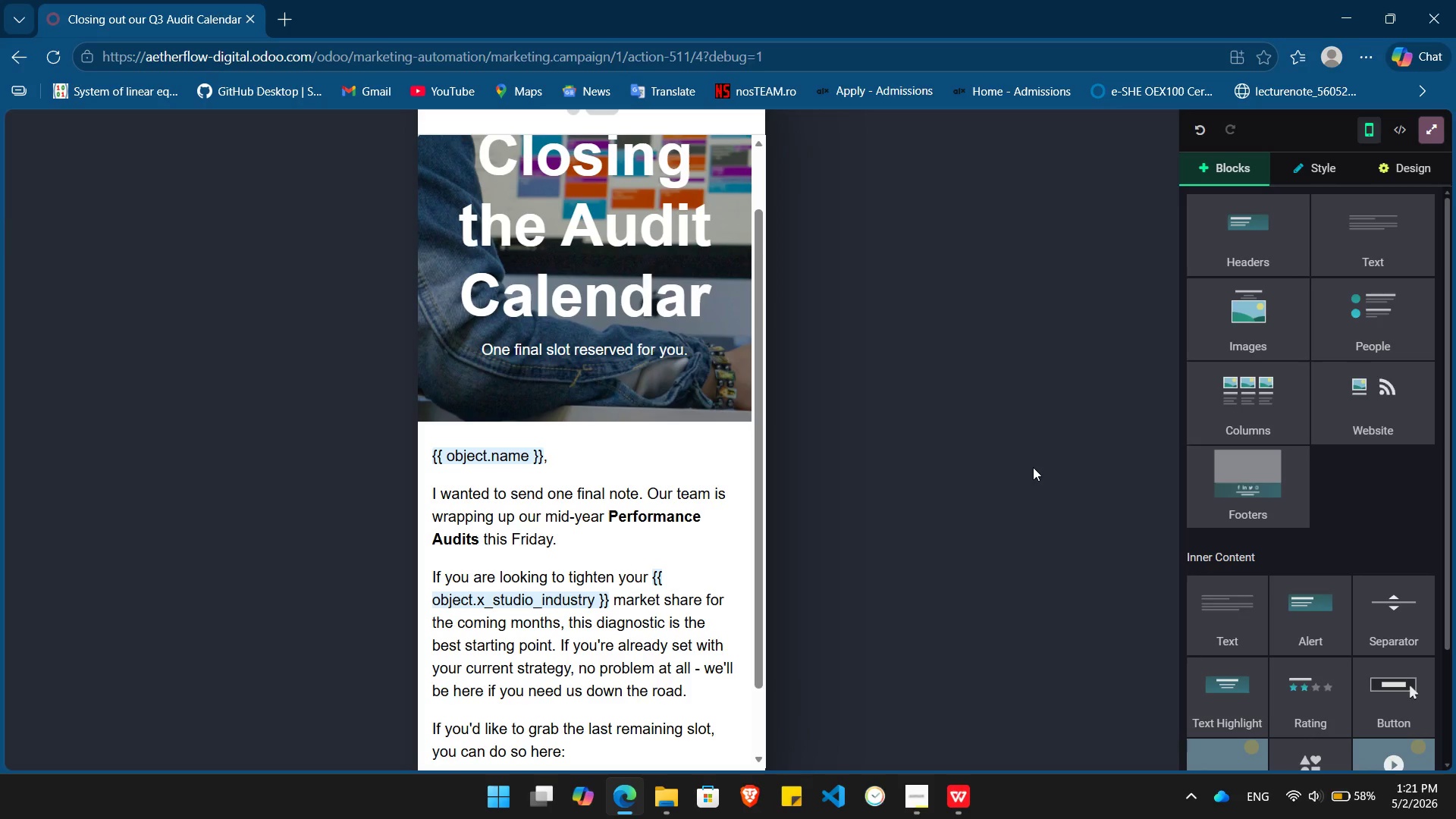 
key(PrintScreen)
 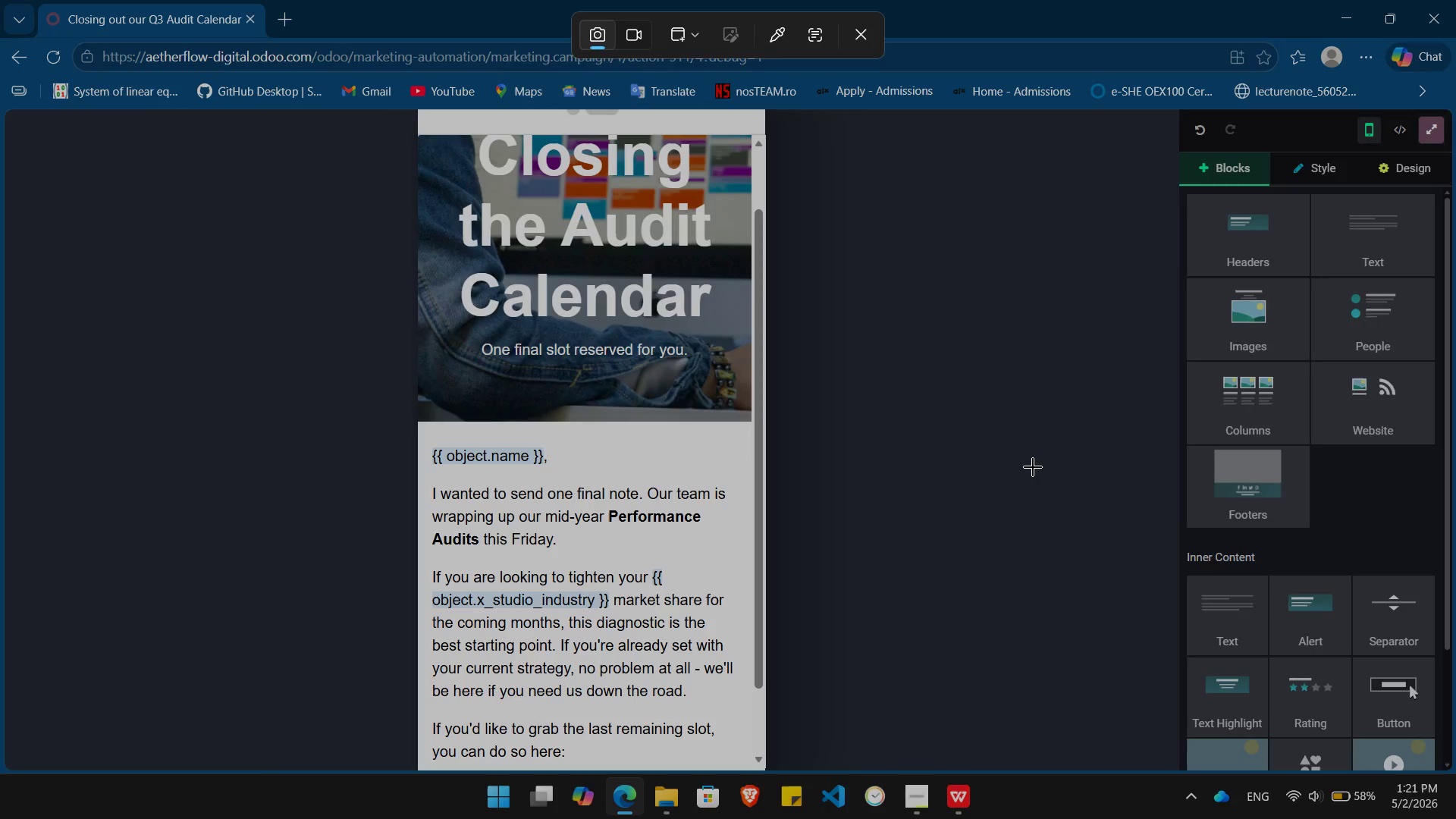 
left_click([1033, 467])
 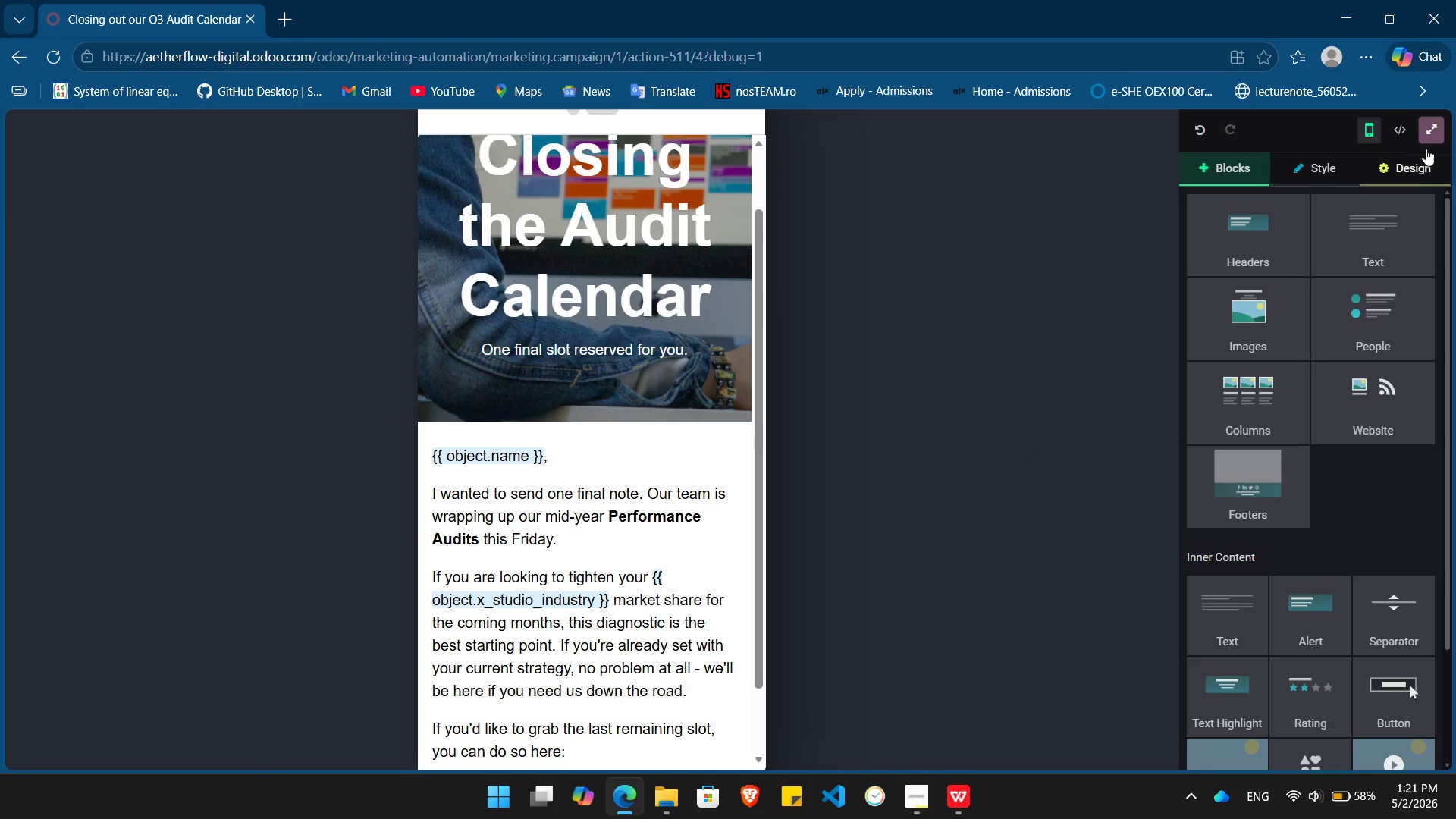 
left_click([1432, 135])
 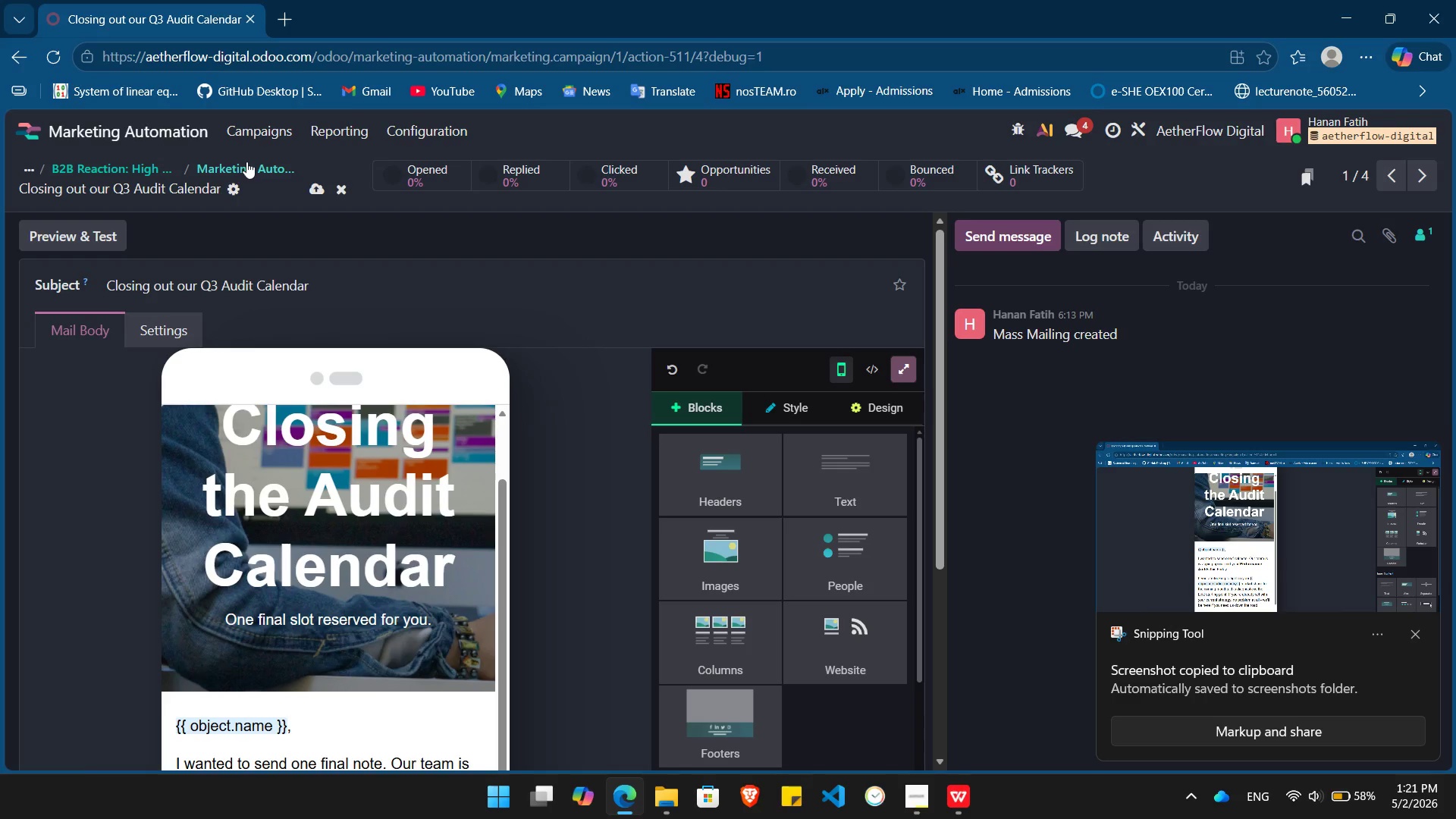 
left_click([248, 164])
 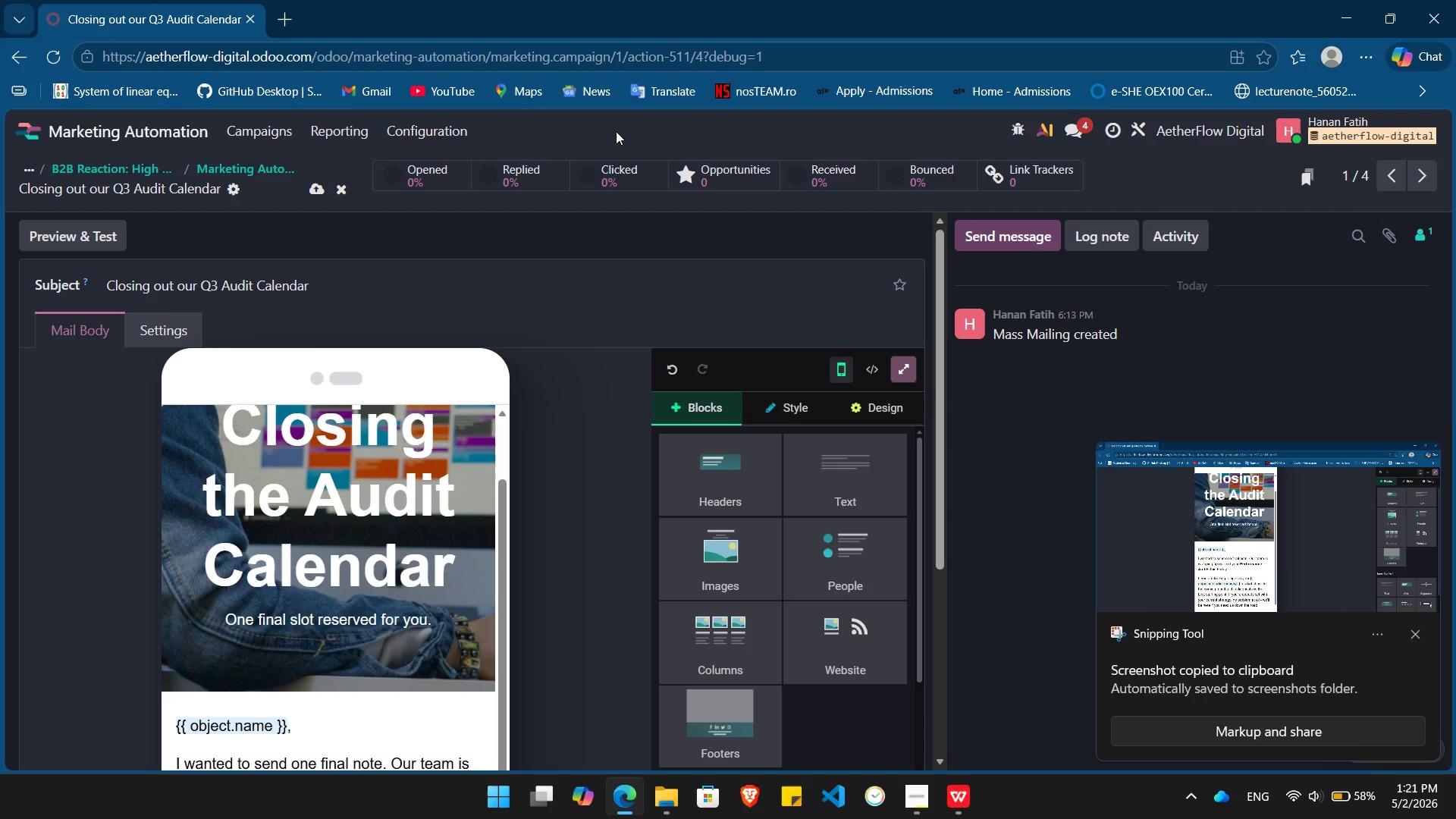 
key(Alt+Tab)